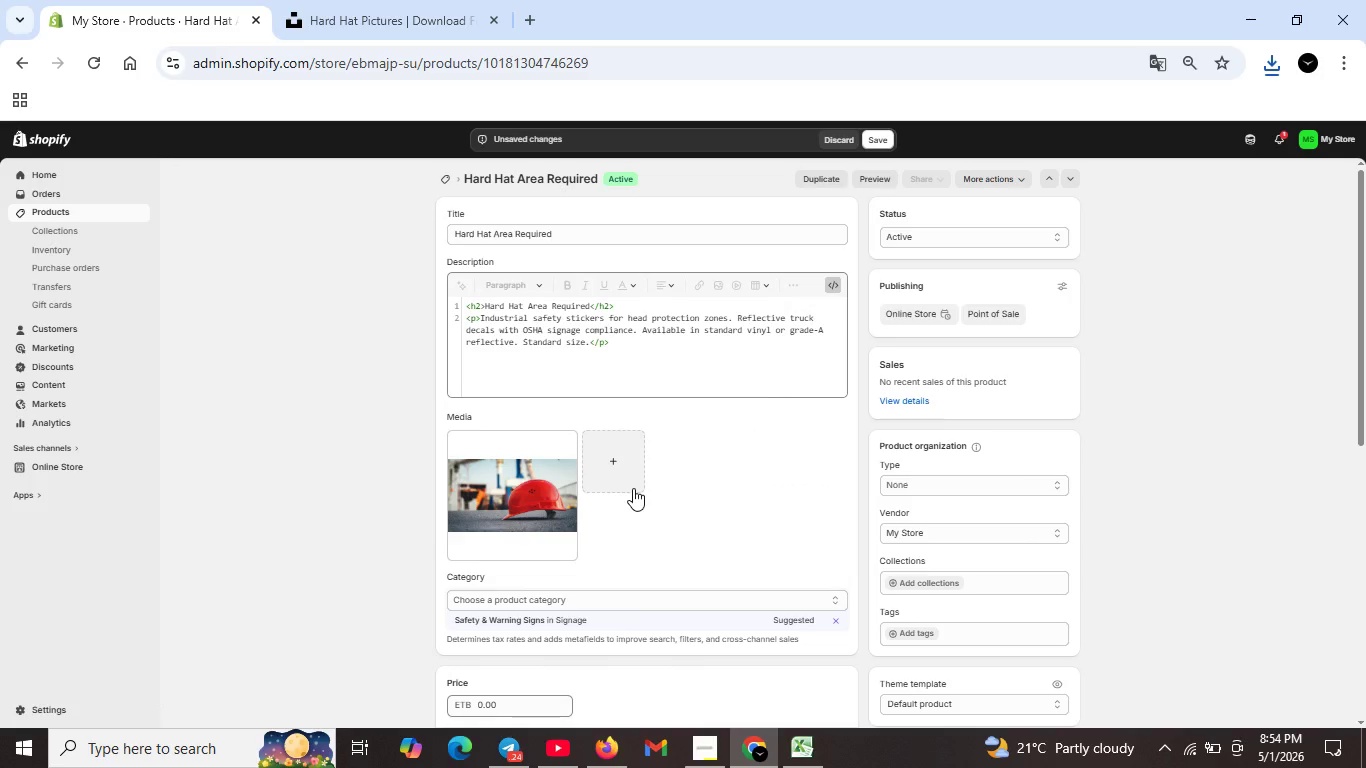 
wait(13.64)
 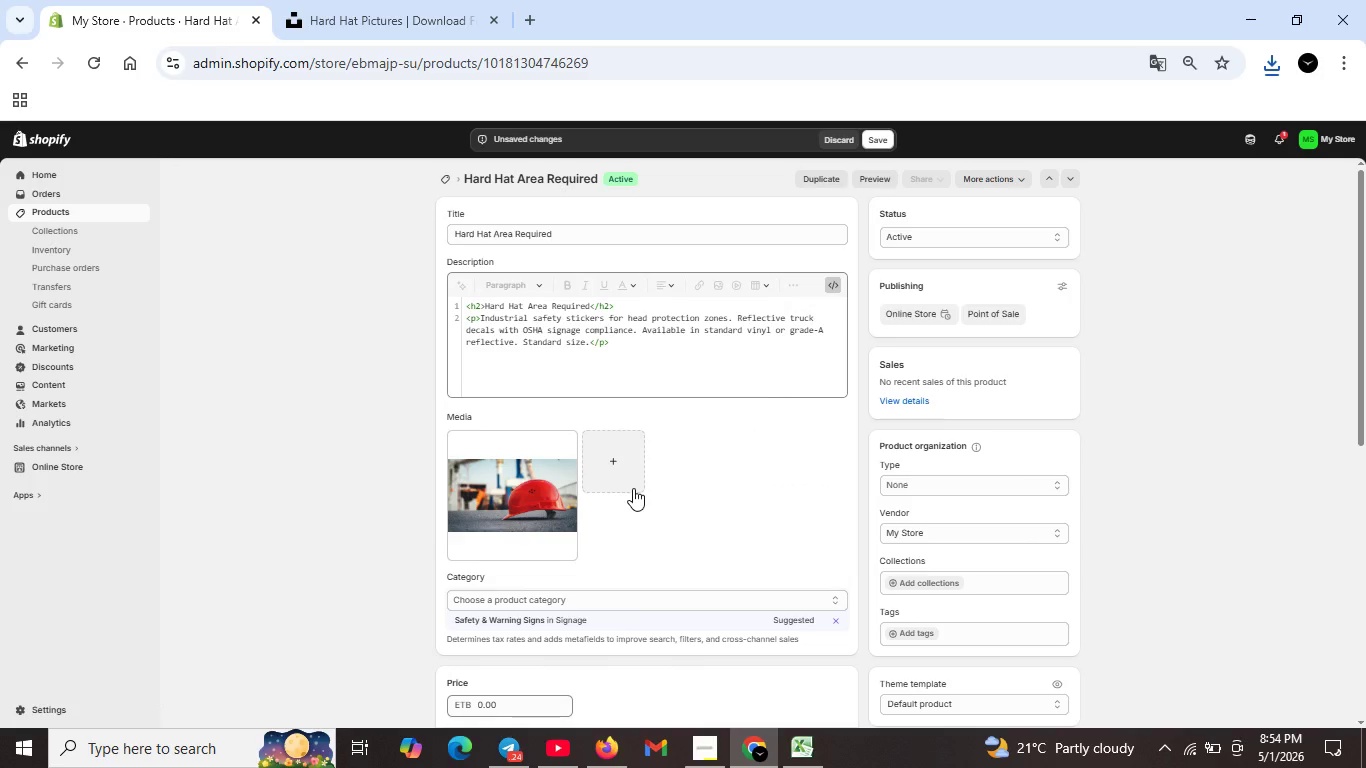 
double_click([554, 488])
 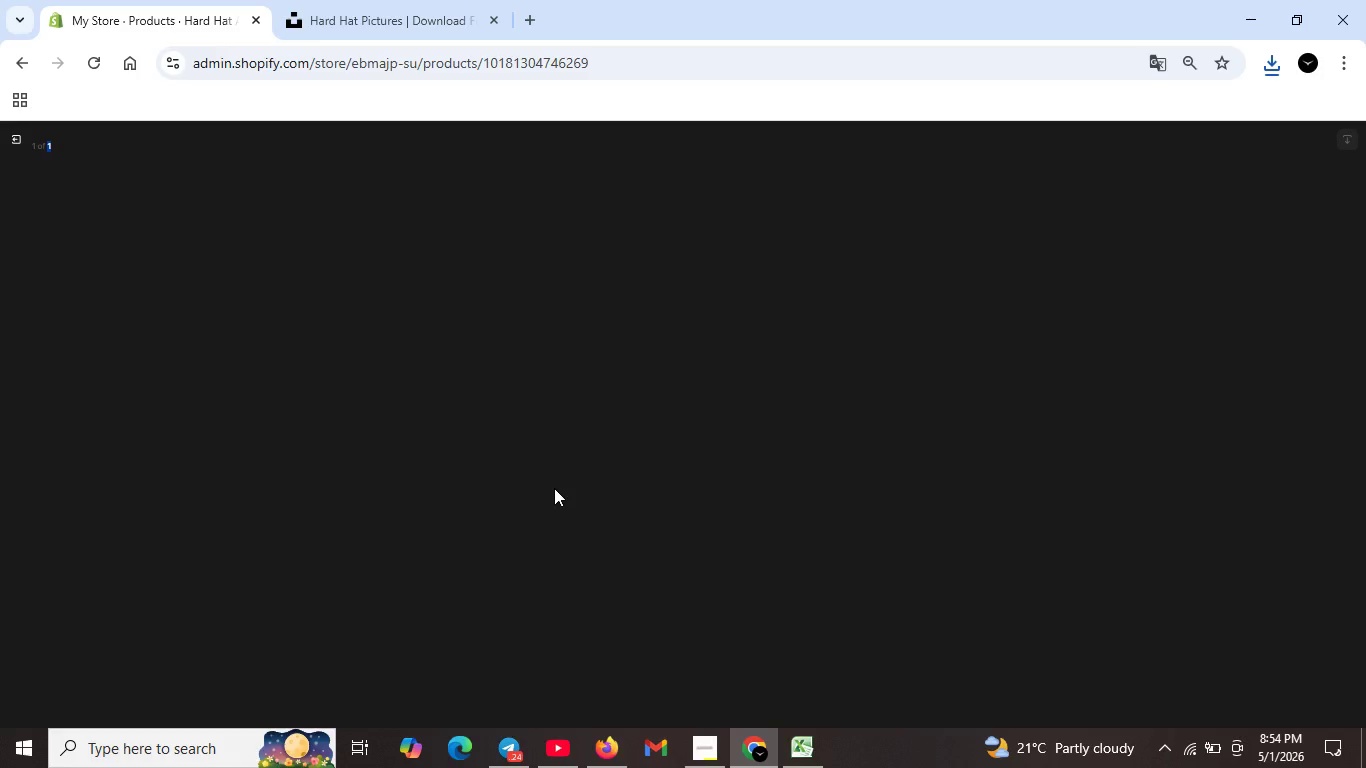 
scroll: coordinate [554, 488], scroll_direction: down, amount: 3.0
 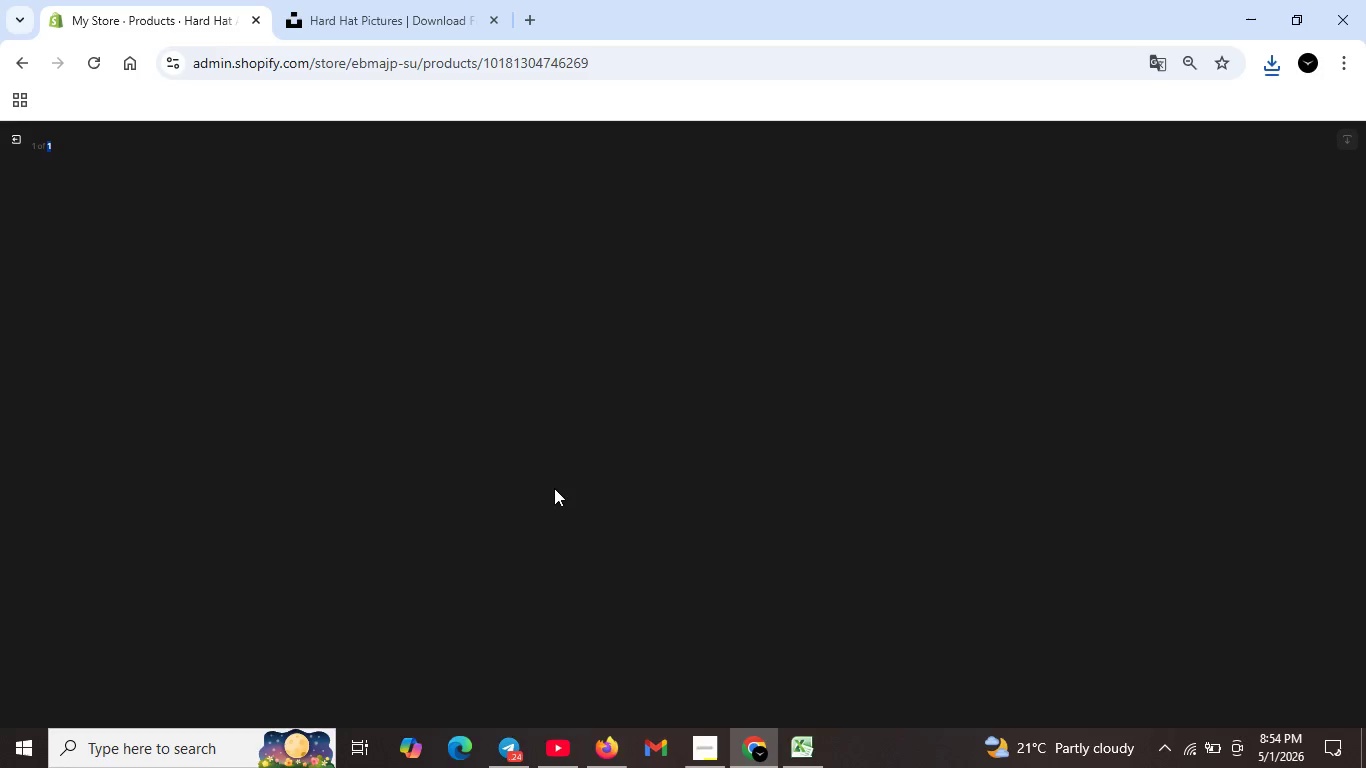 
scroll: coordinate [554, 488], scroll_direction: up, amount: 1.0
 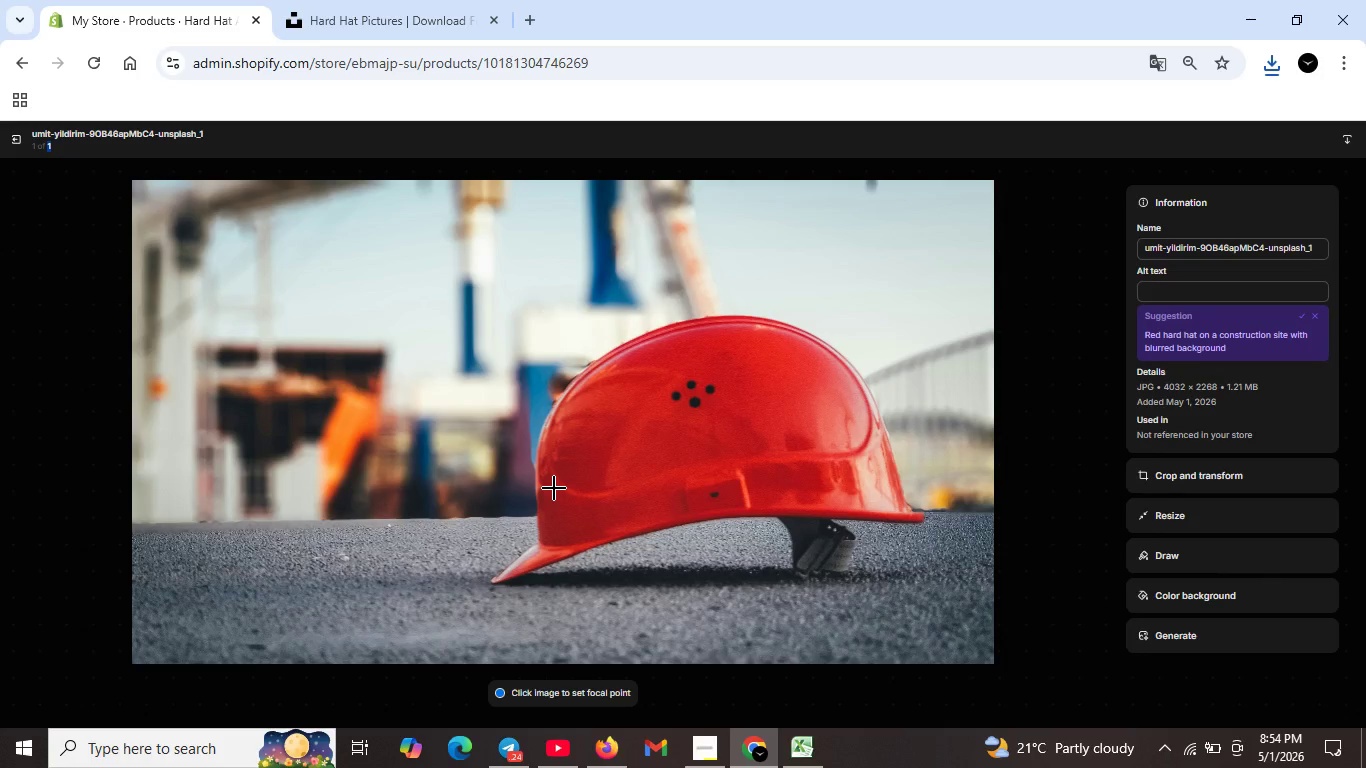 
wait(9.86)
 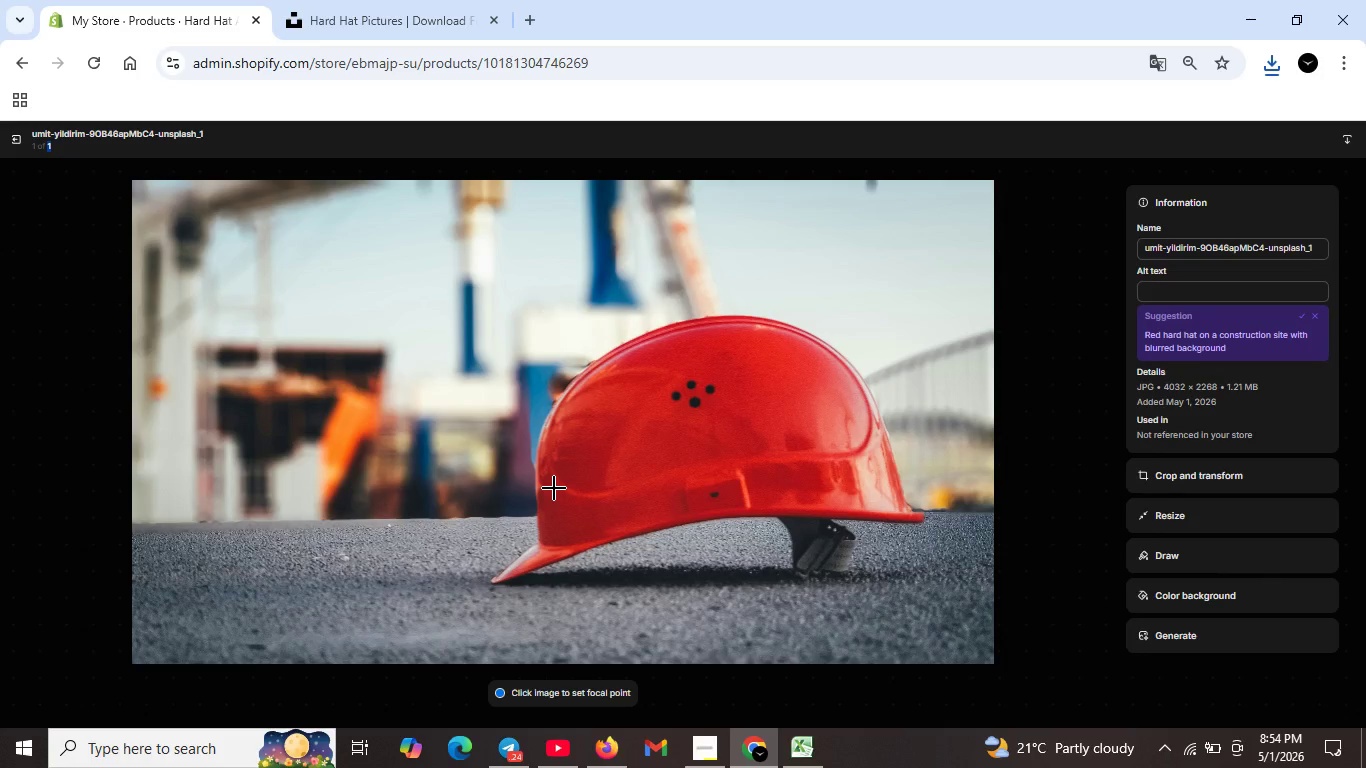 
key(Tab)
 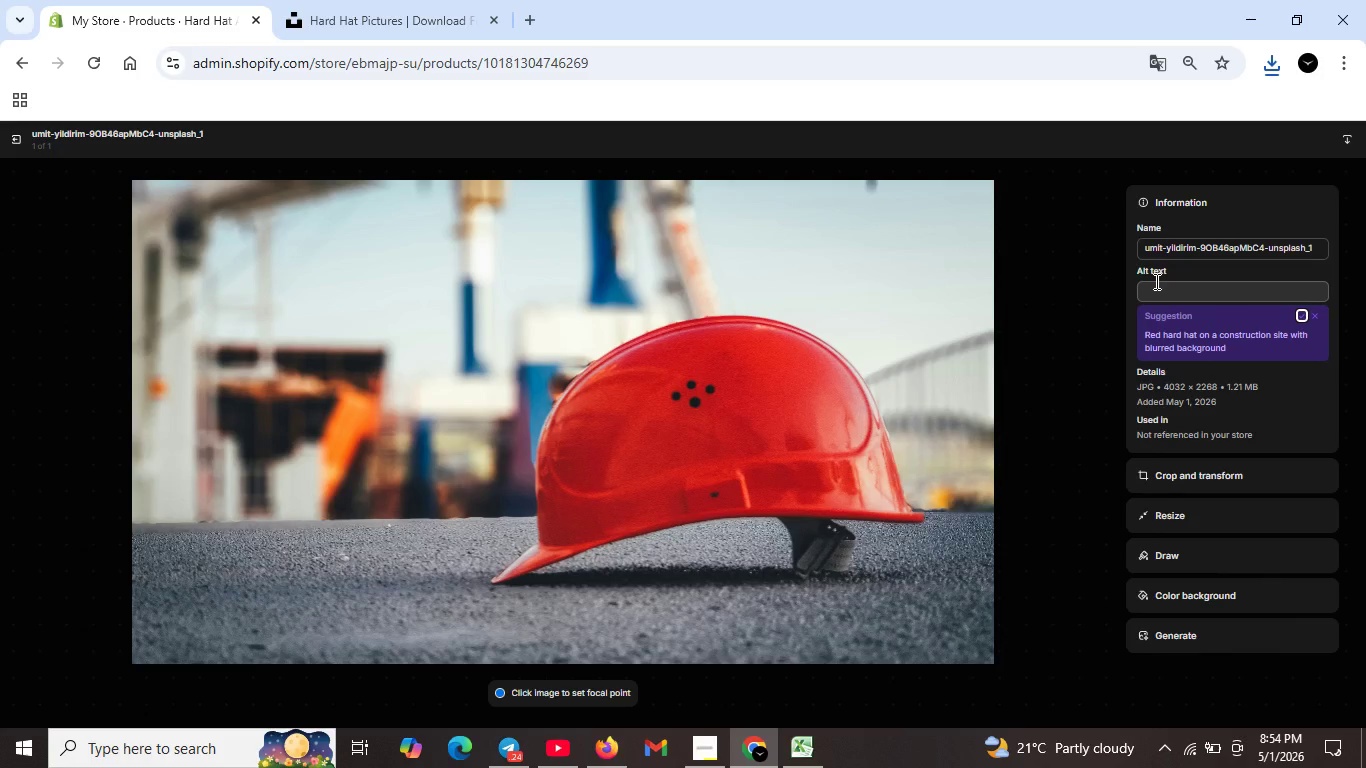 
key(I)
 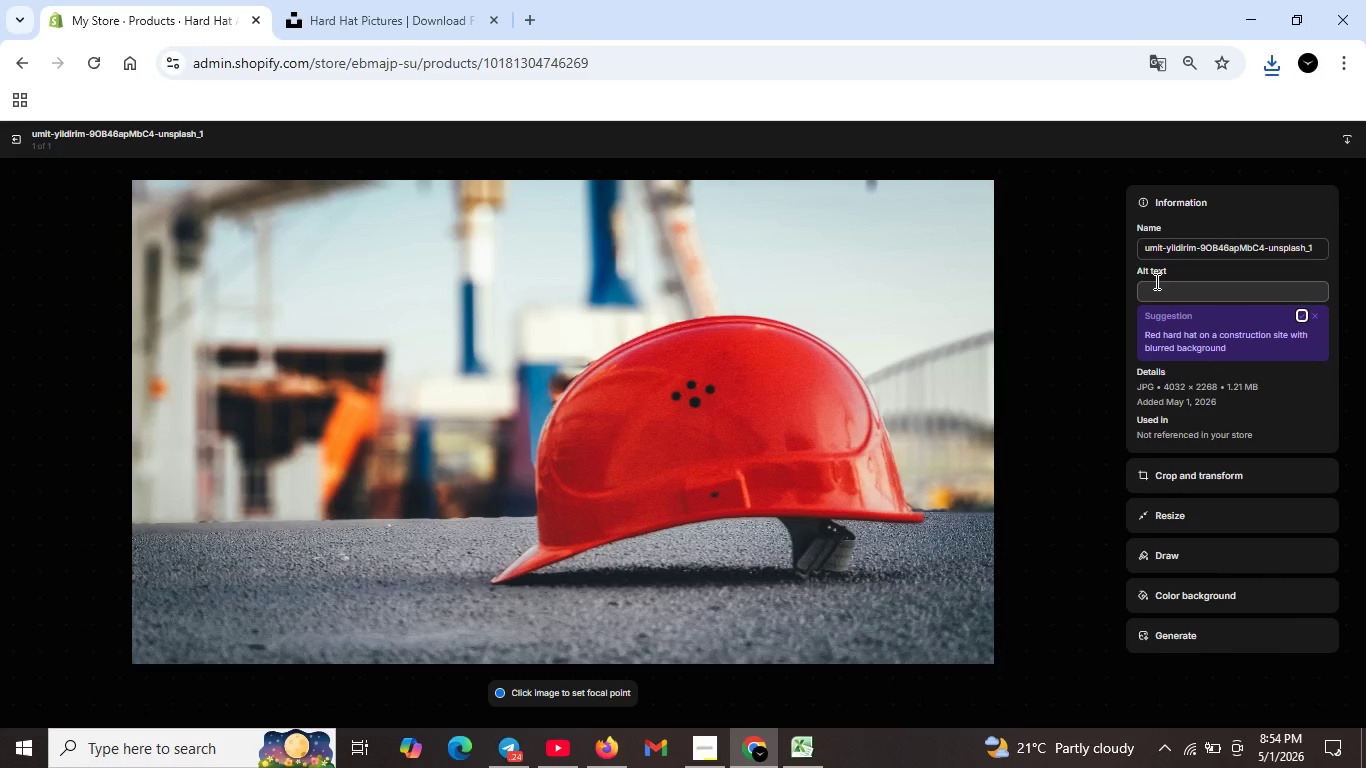 
key(CapsLock)
 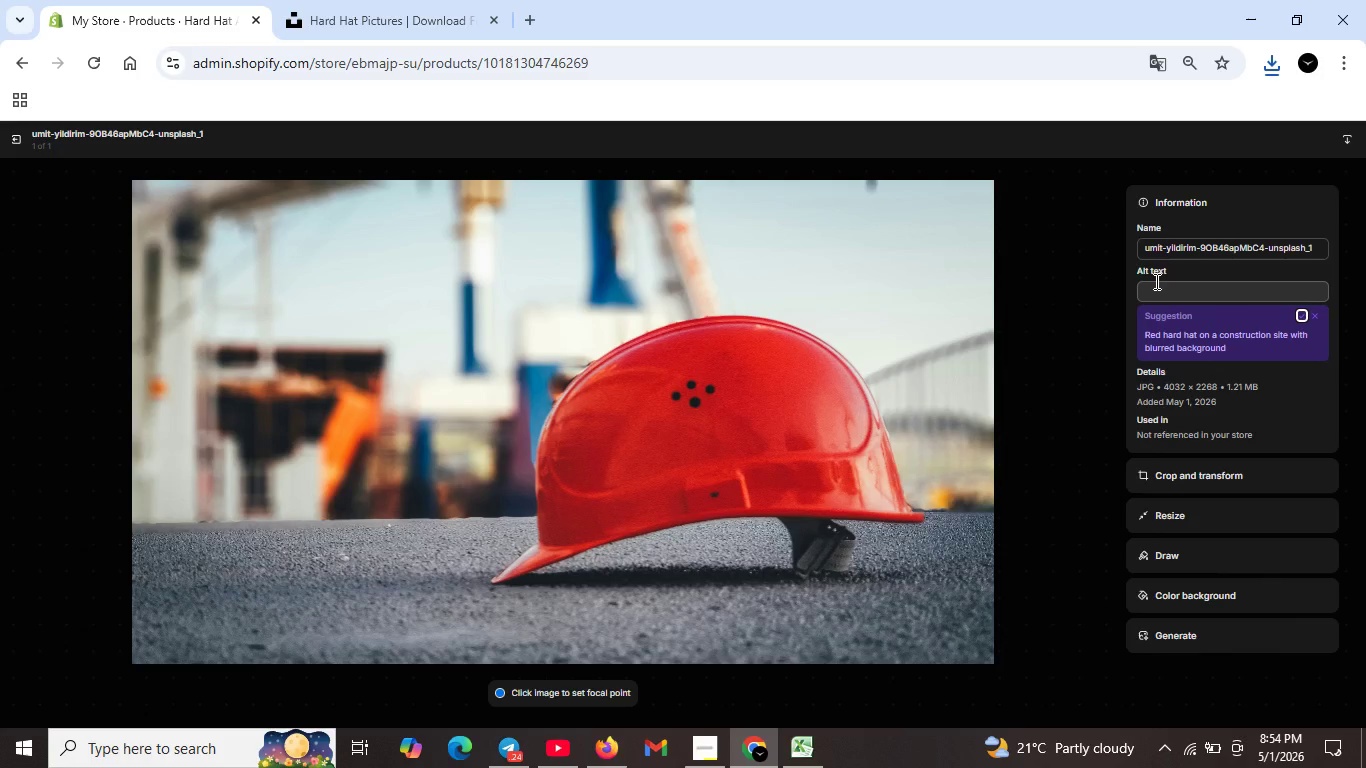 
key(I)
 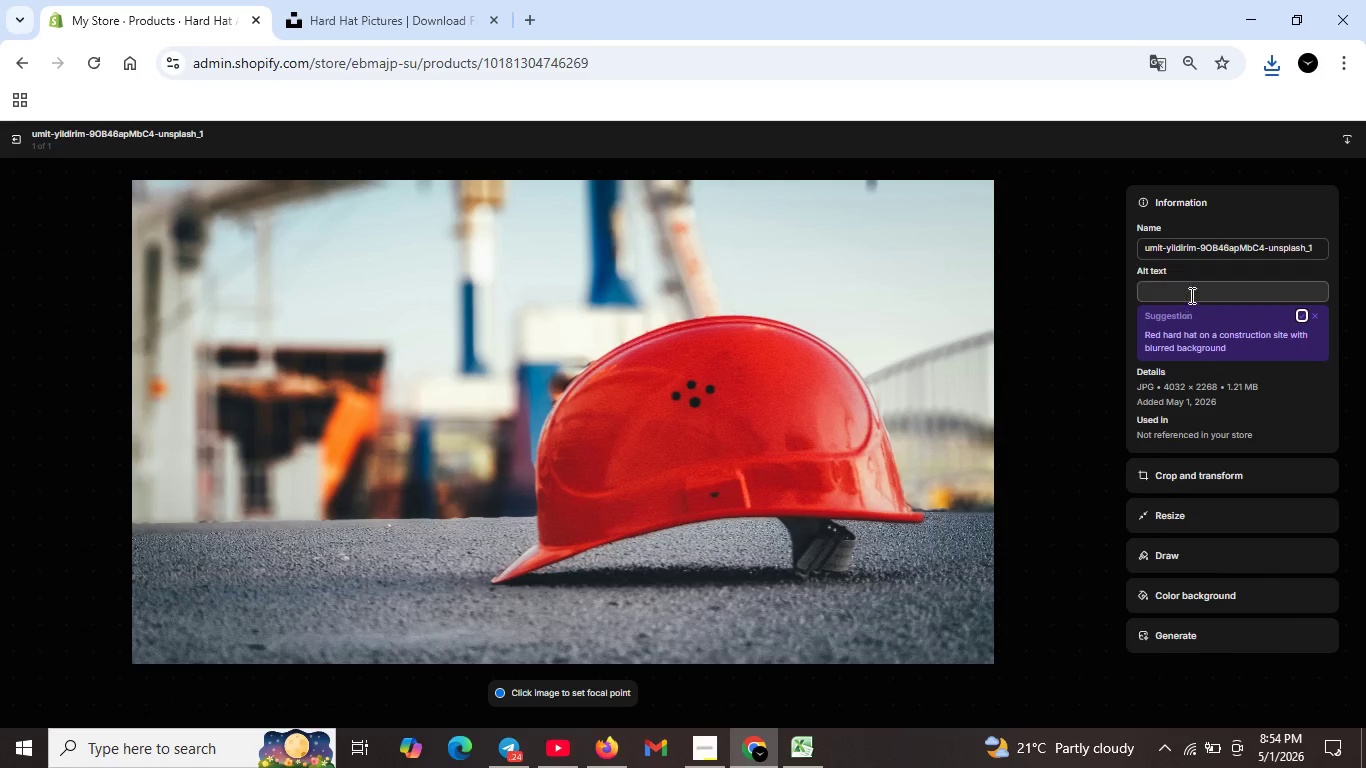 
left_click([1189, 292])
 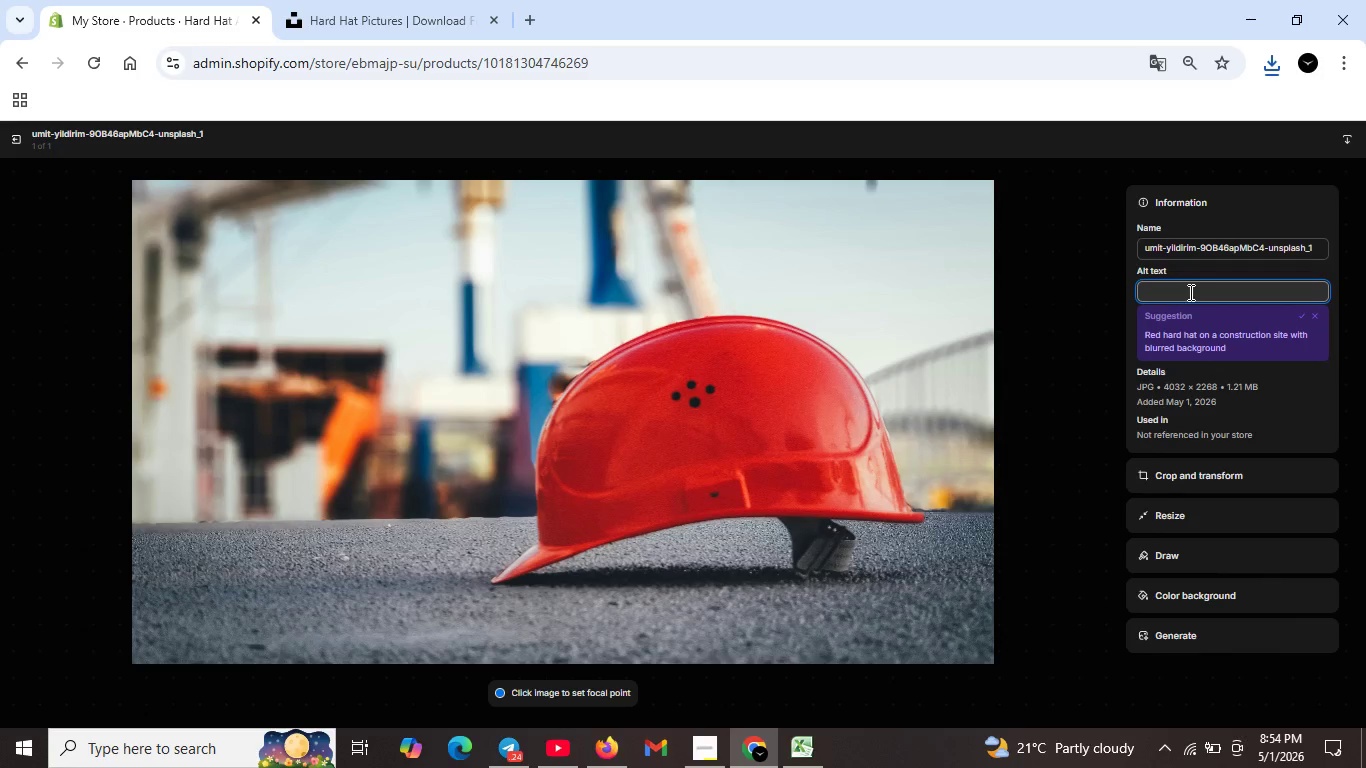 
key(CapsLock)
 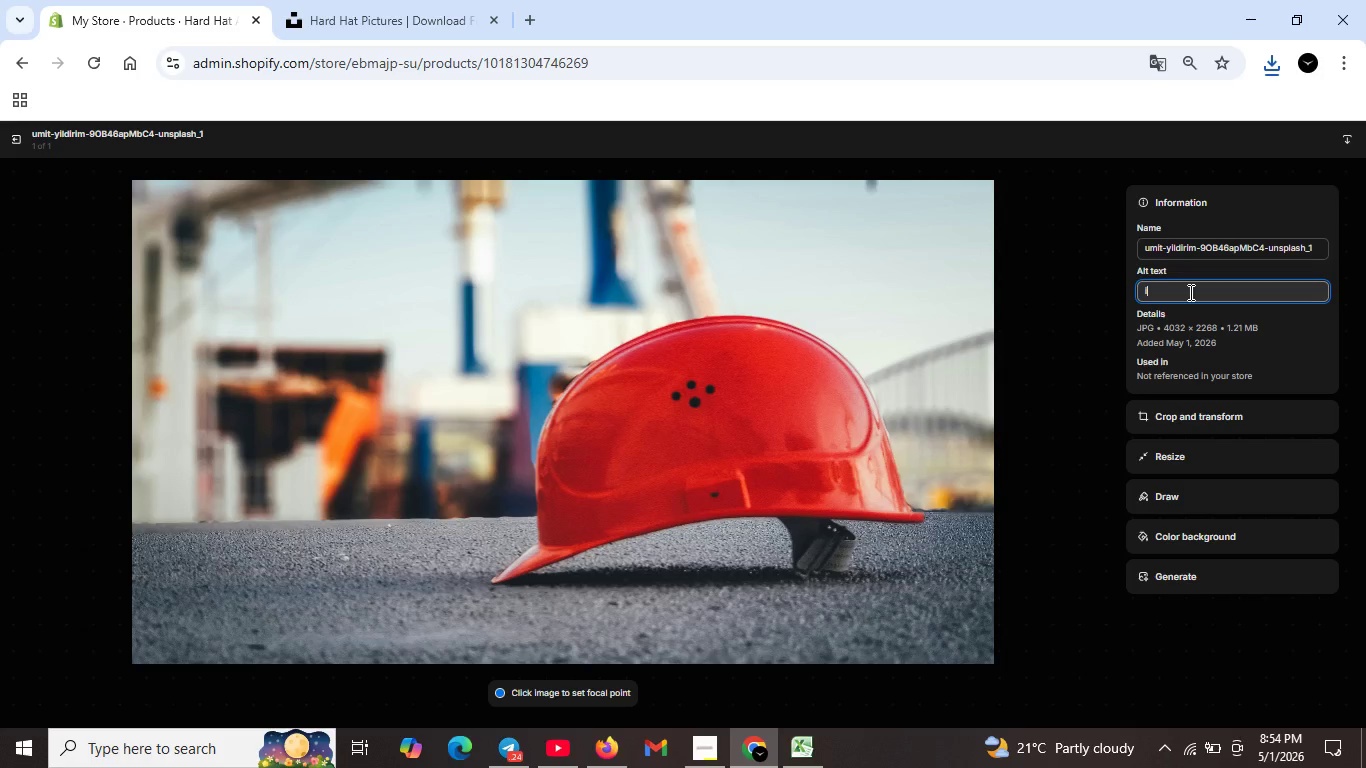 
key(I)
 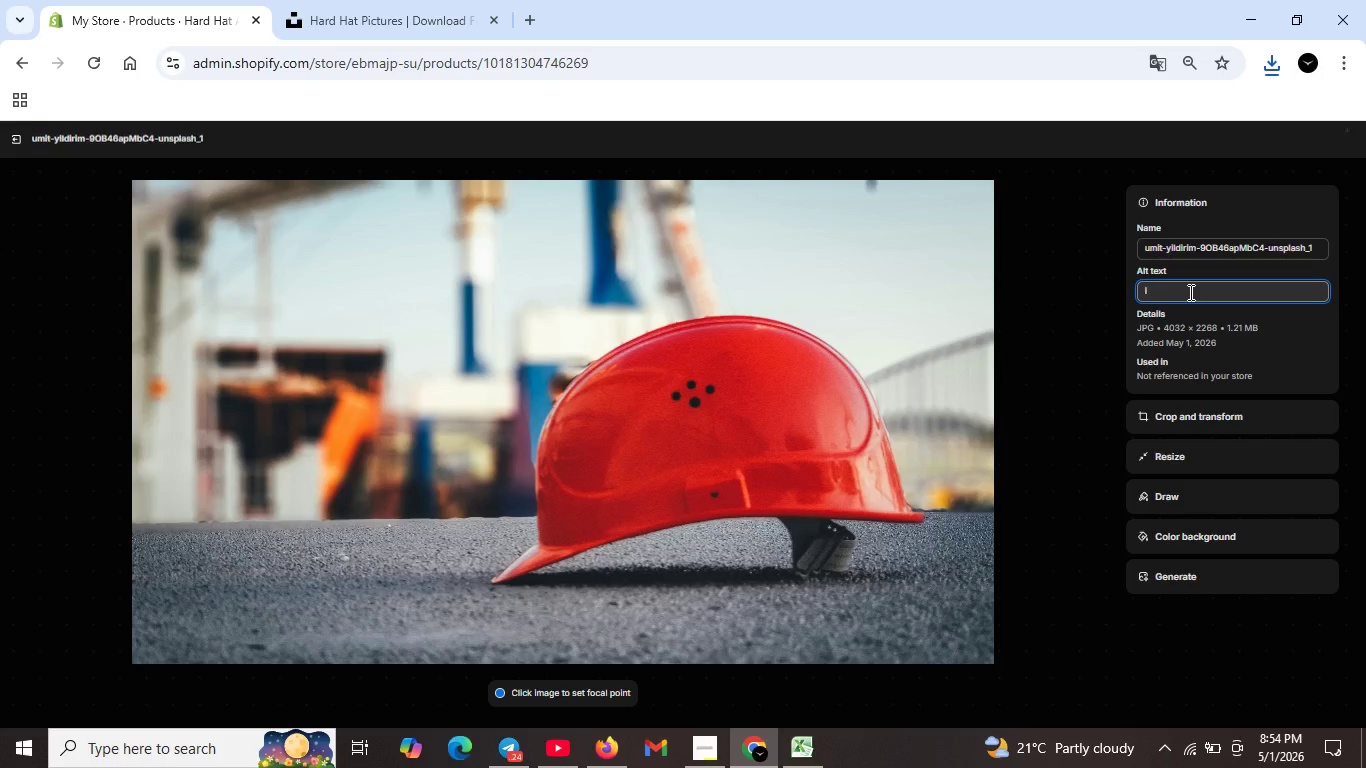 
key(CapsLock)
 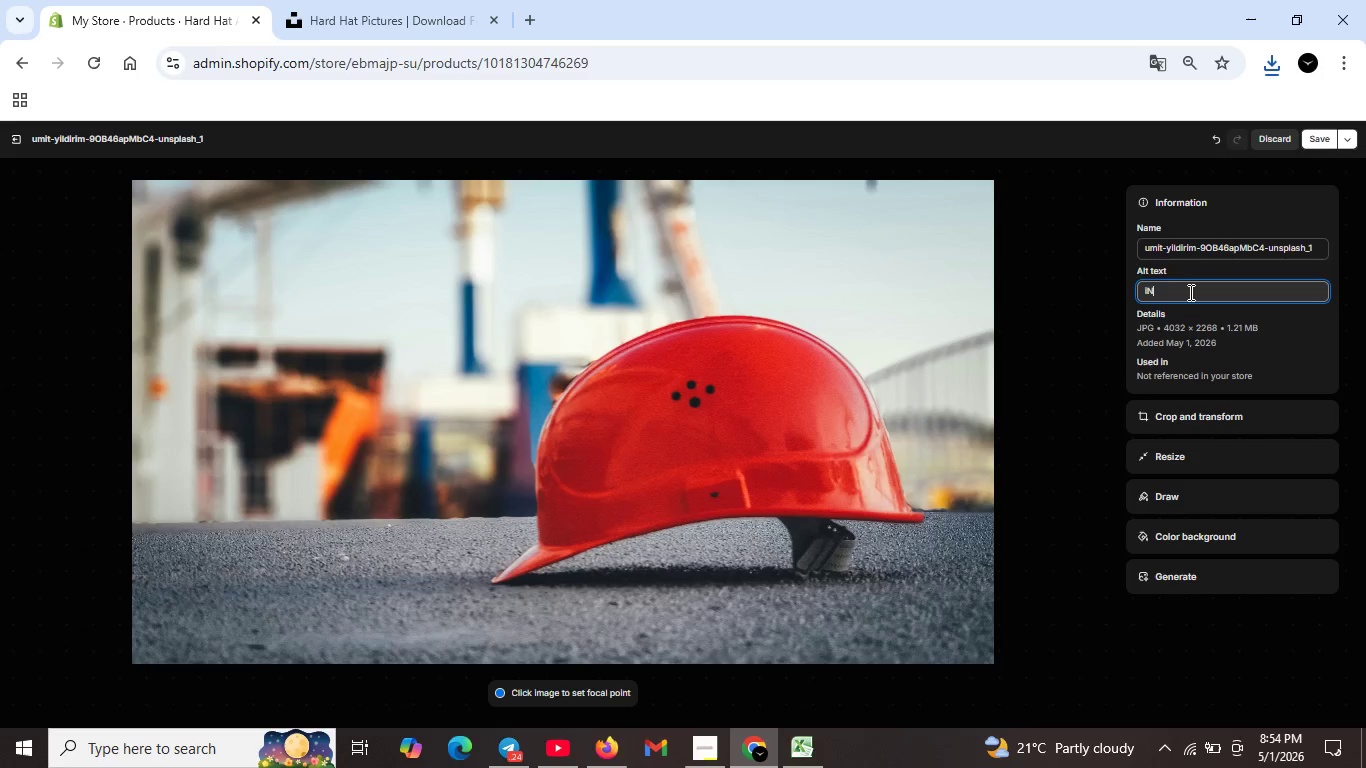 
key(N)
 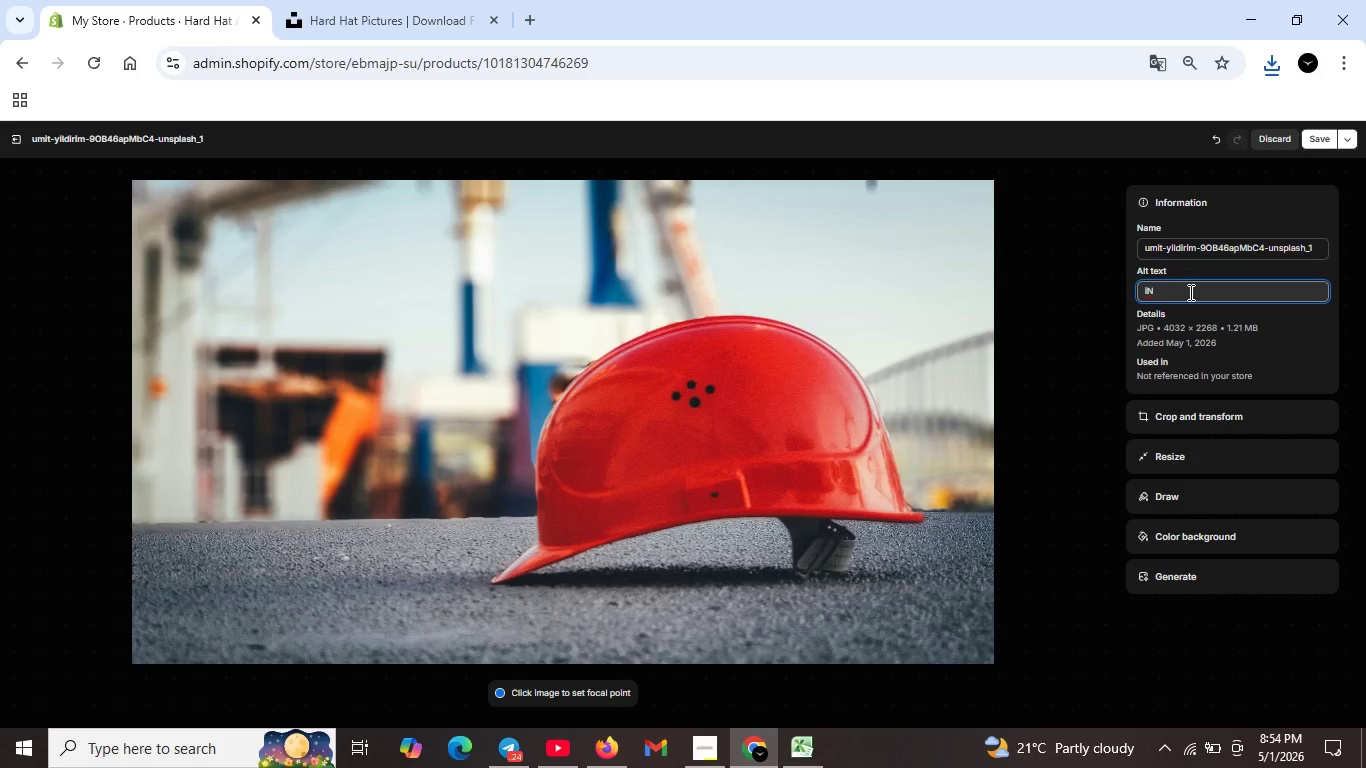 
wait(13.02)
 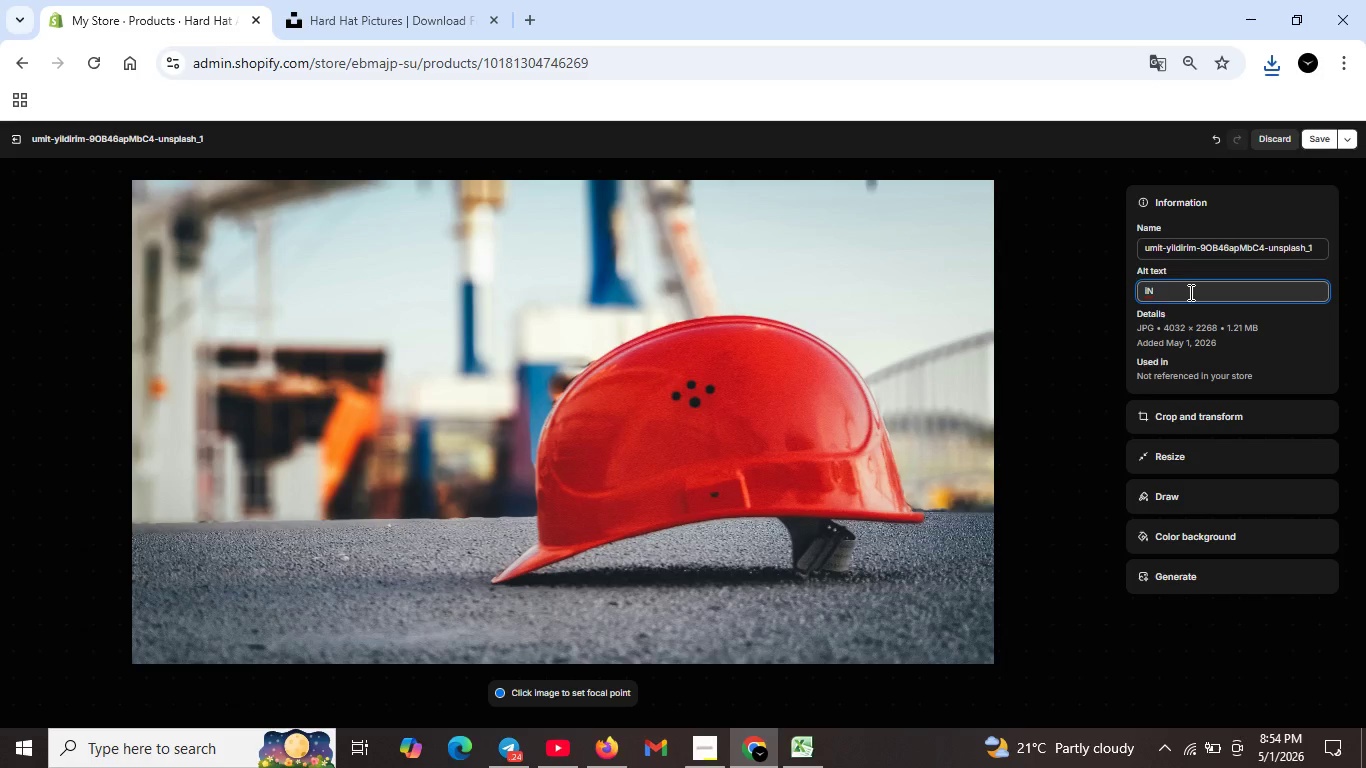 
key(Backspace)
type(N)
key(Backspace)
type(ndustrial sfety stickers-hard hat area required .Reflective truck decals for head protection )
 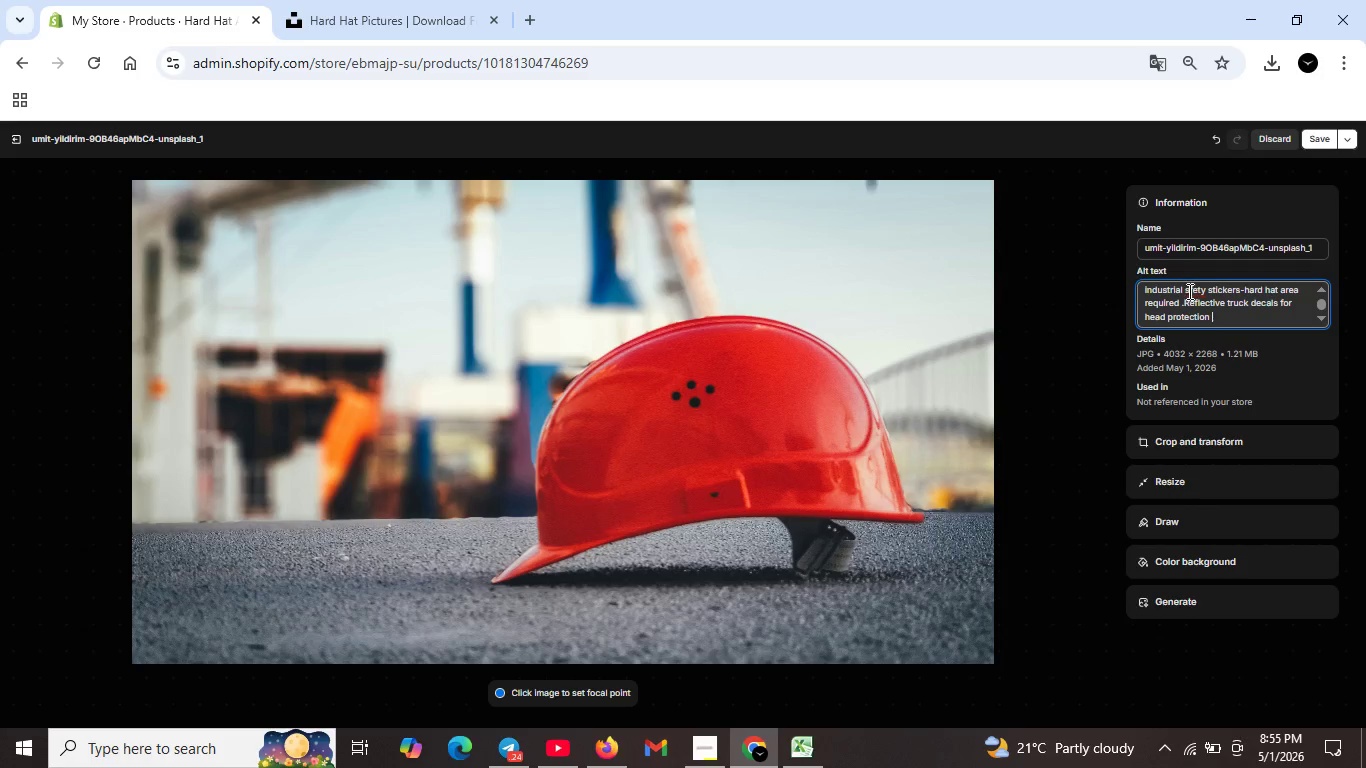 
type(zaones. OSHA signage)
 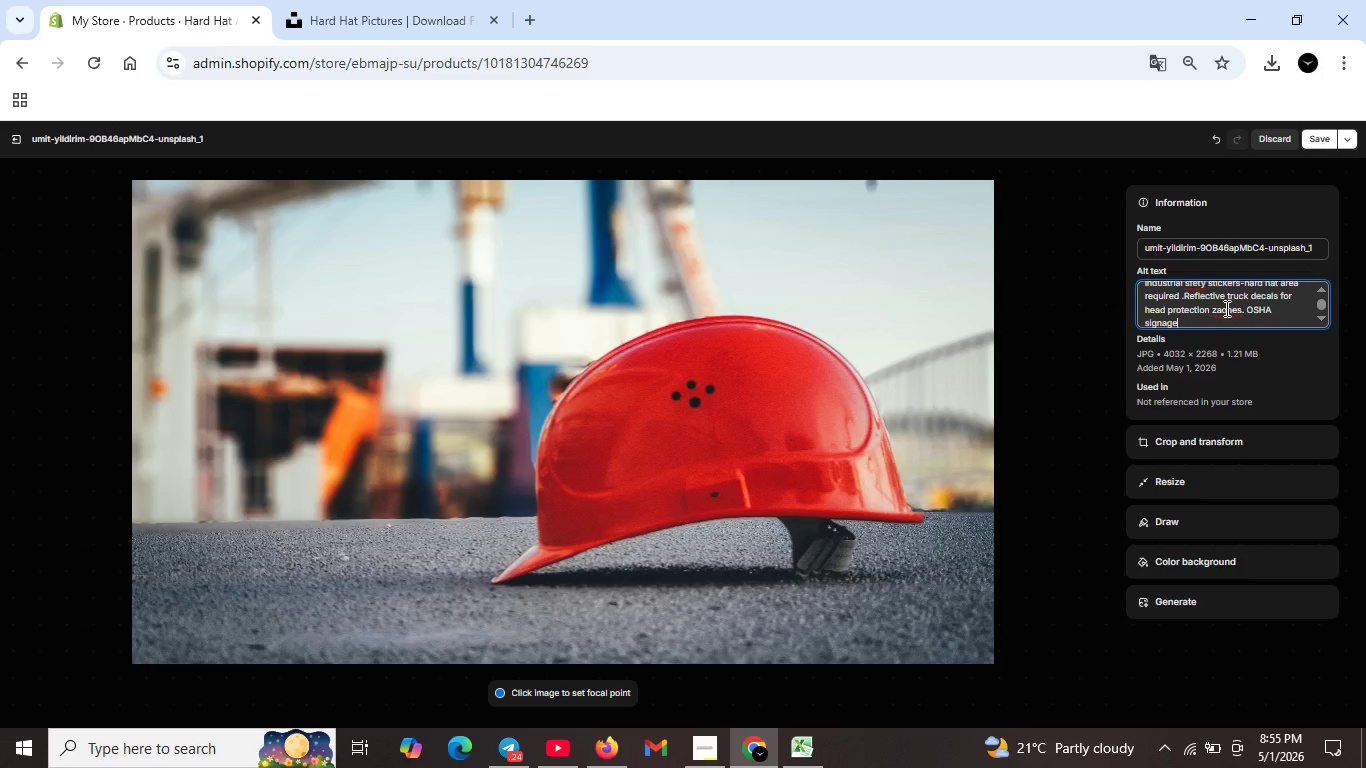 
left_click([1225, 308])
 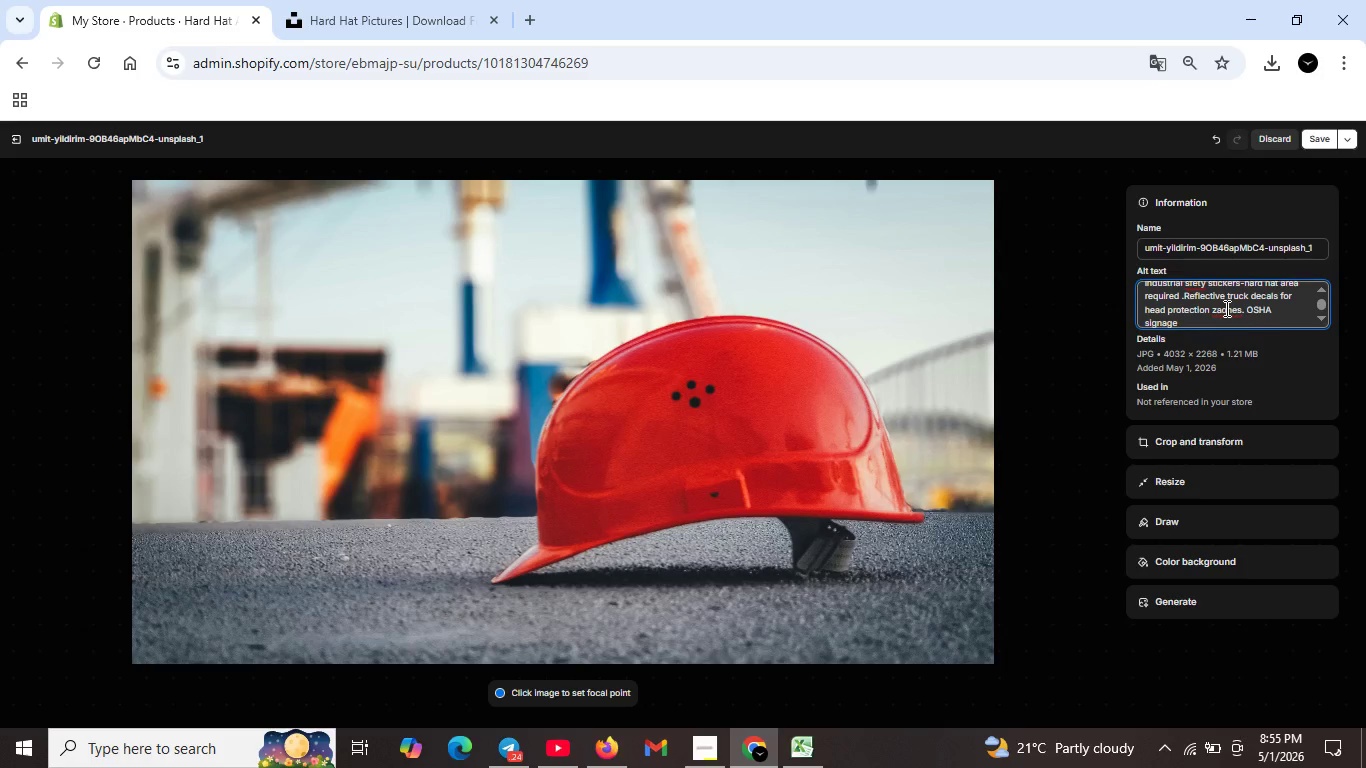 
key(Backspace)
 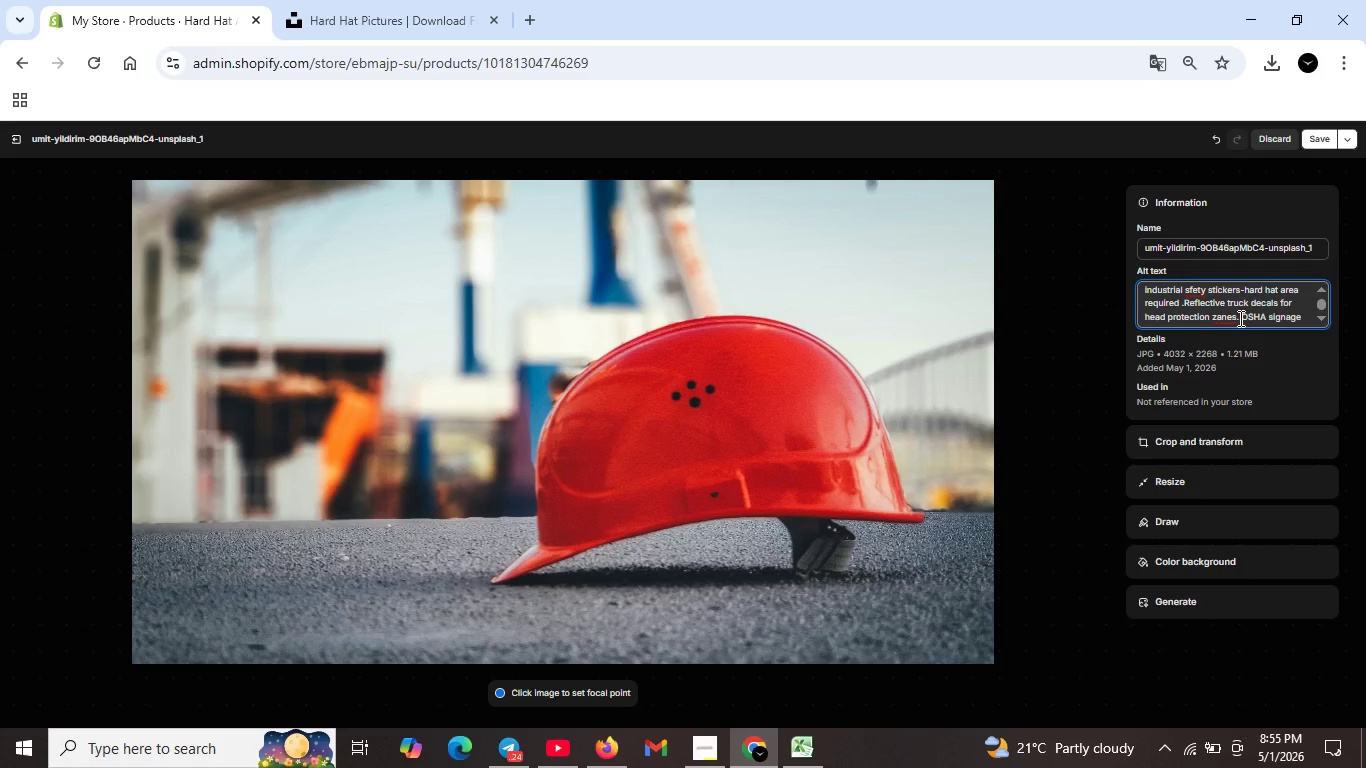 
key(Backspace)
 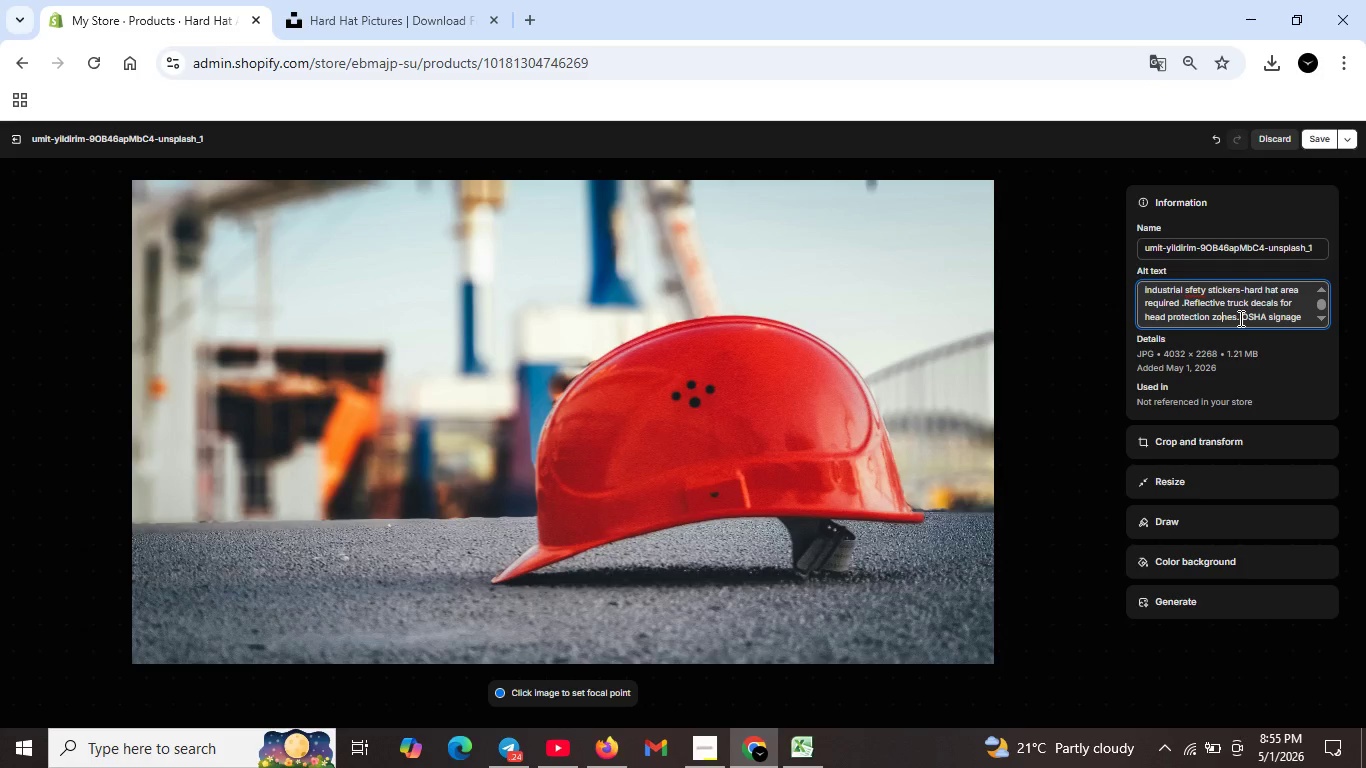 
key(O)
 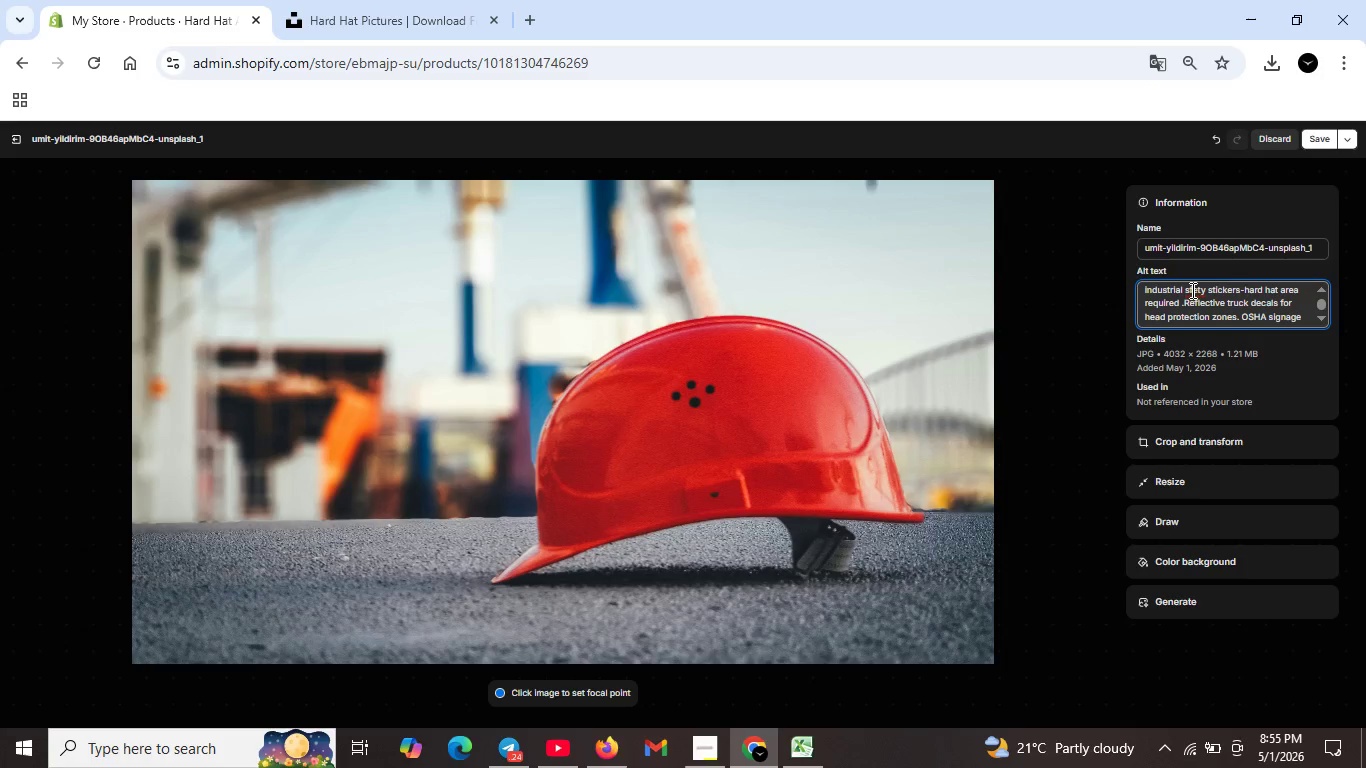 
left_click([1190, 290])
 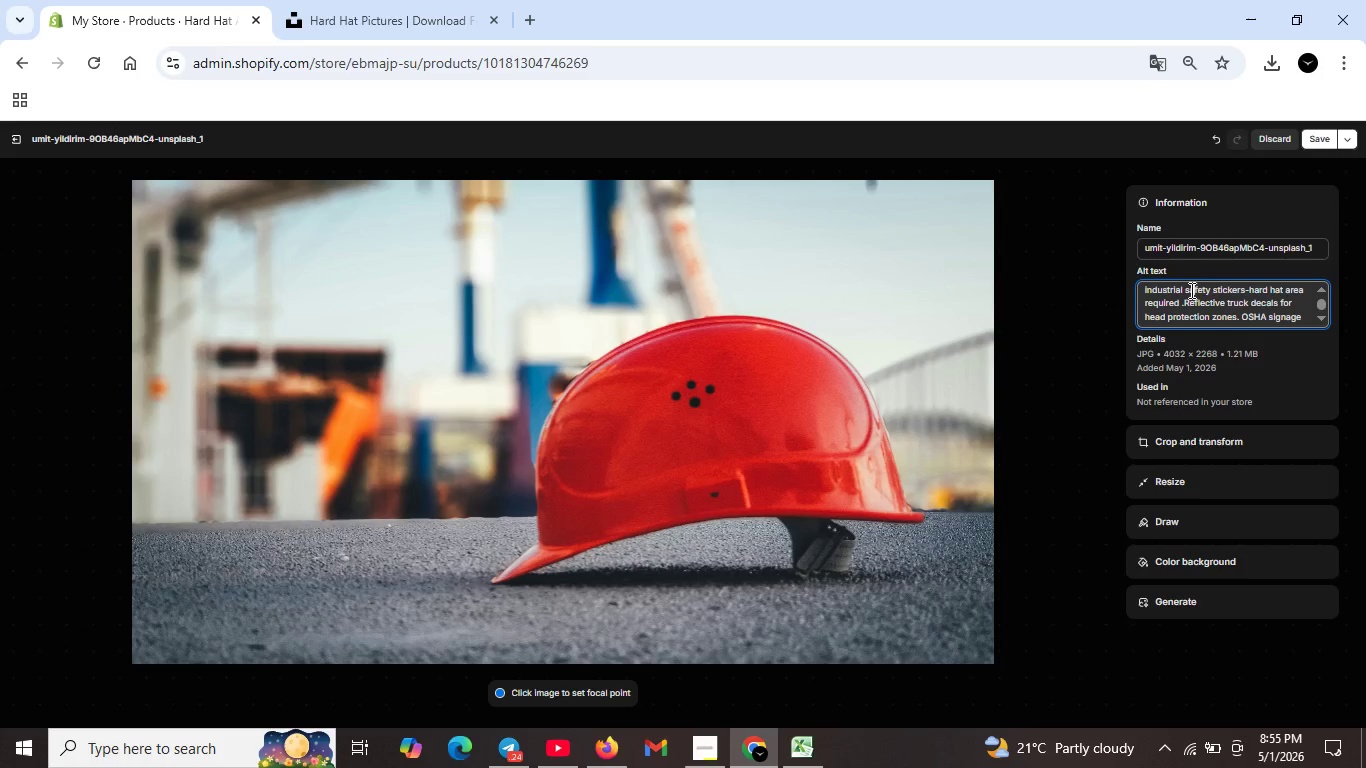 
key(A)
 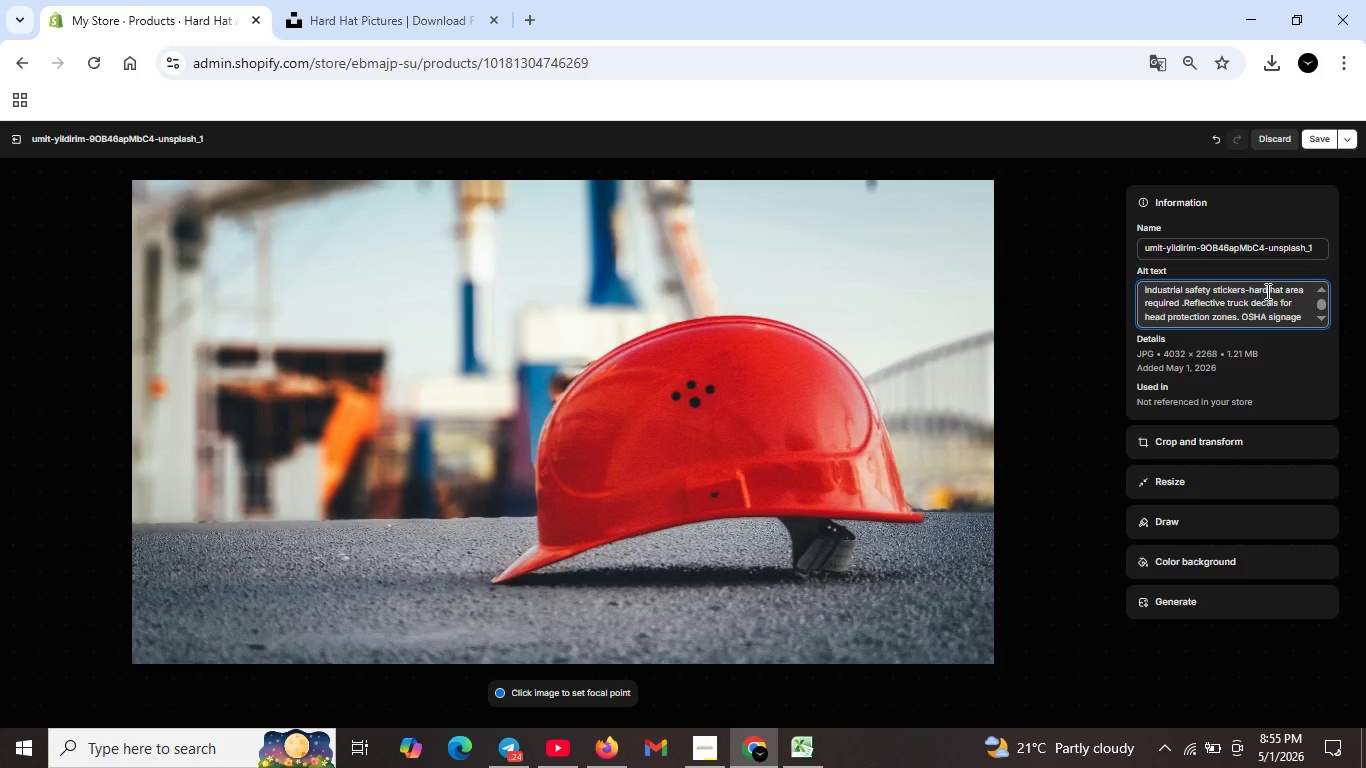 
scroll: coordinate [1267, 292], scroll_direction: down, amount: 2.0
 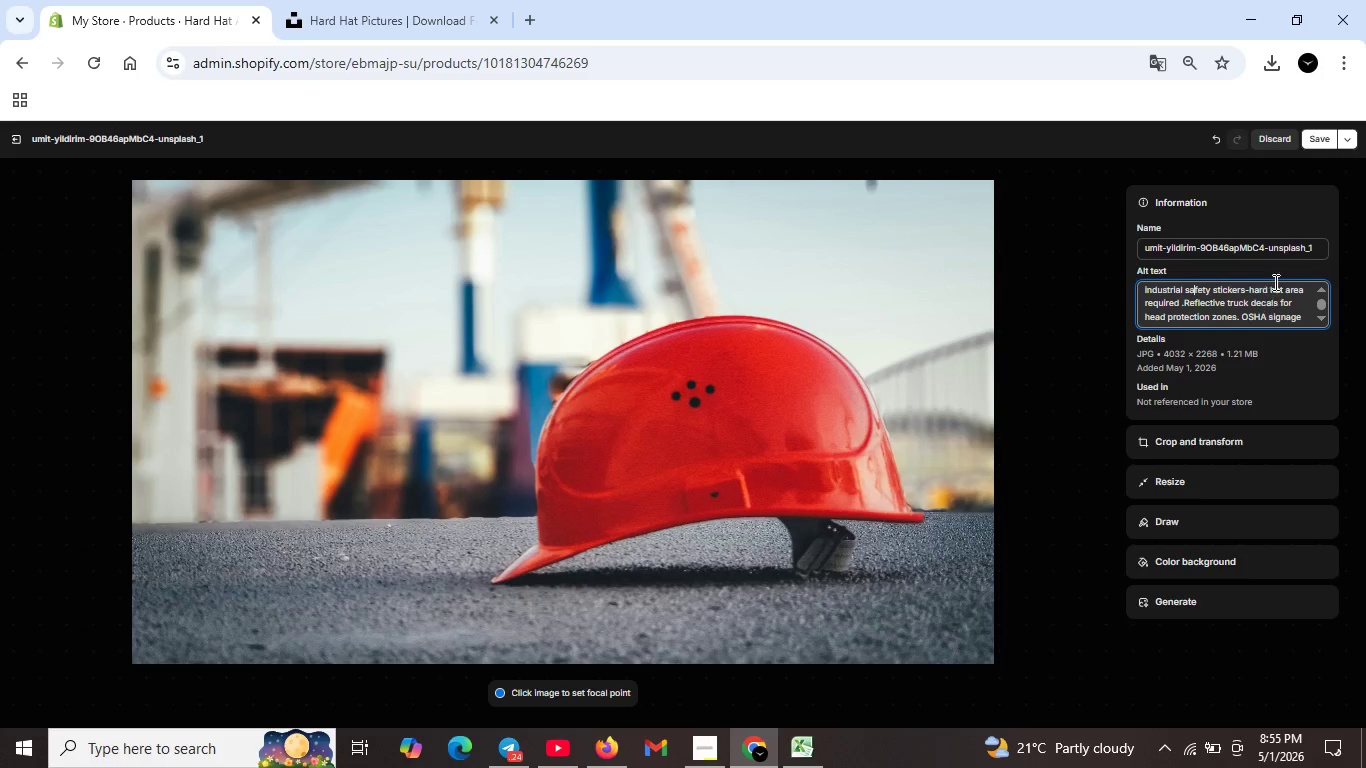 
left_click([1312, 142])
 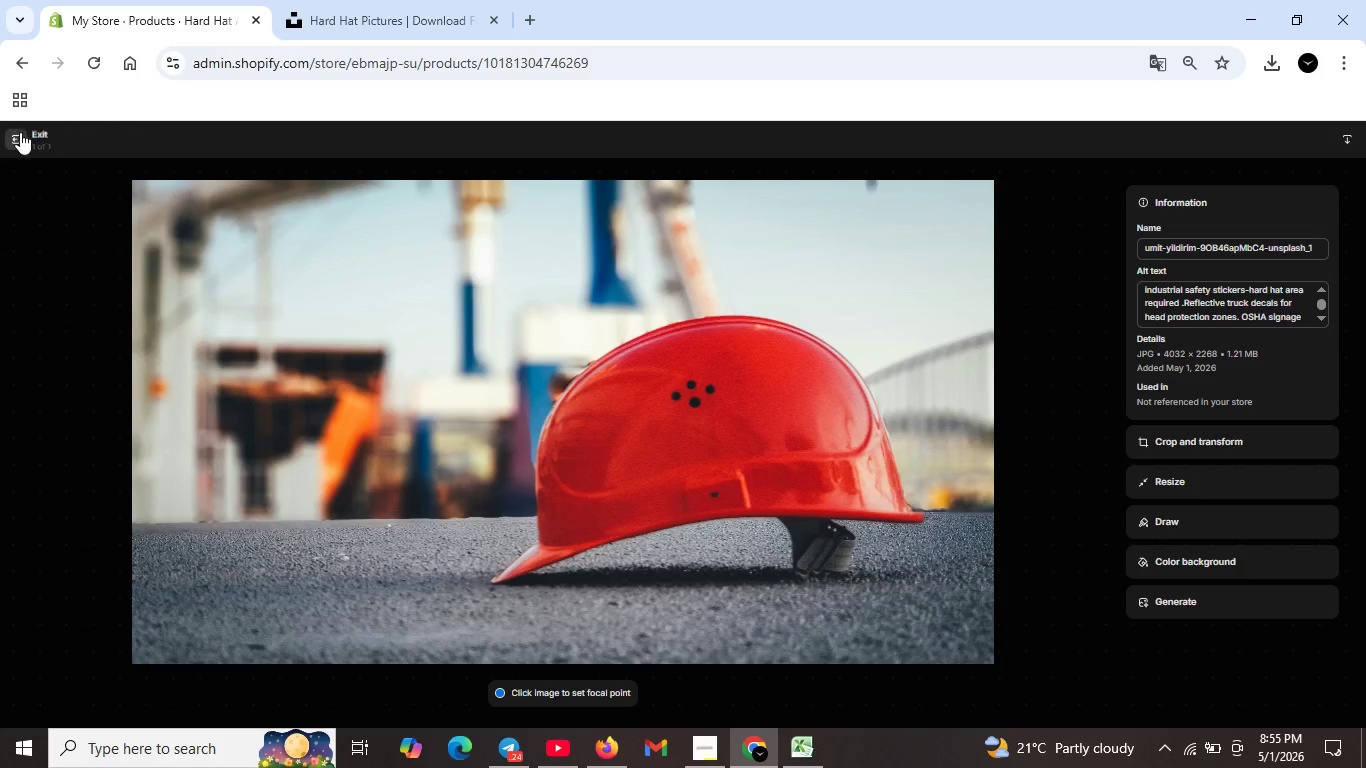 
left_click([14, 139])
 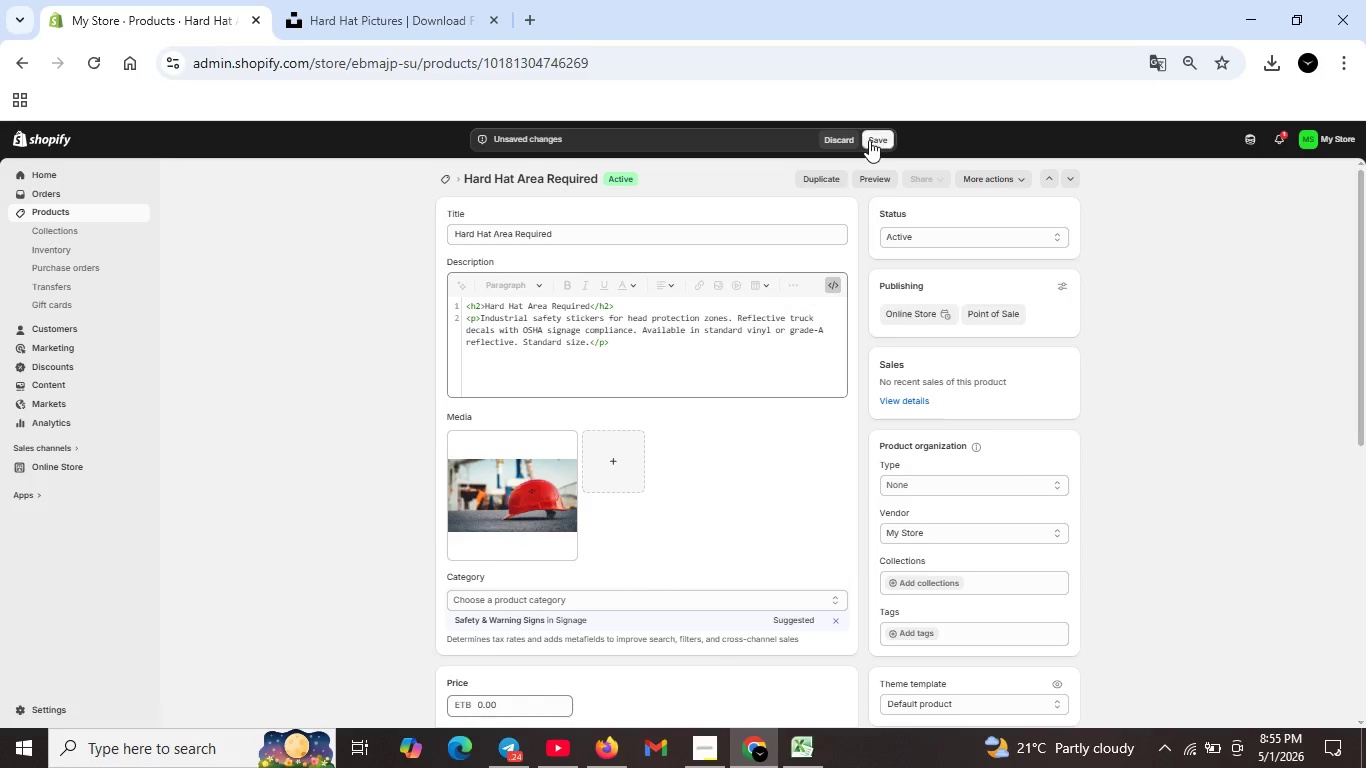 
left_click([875, 140])
 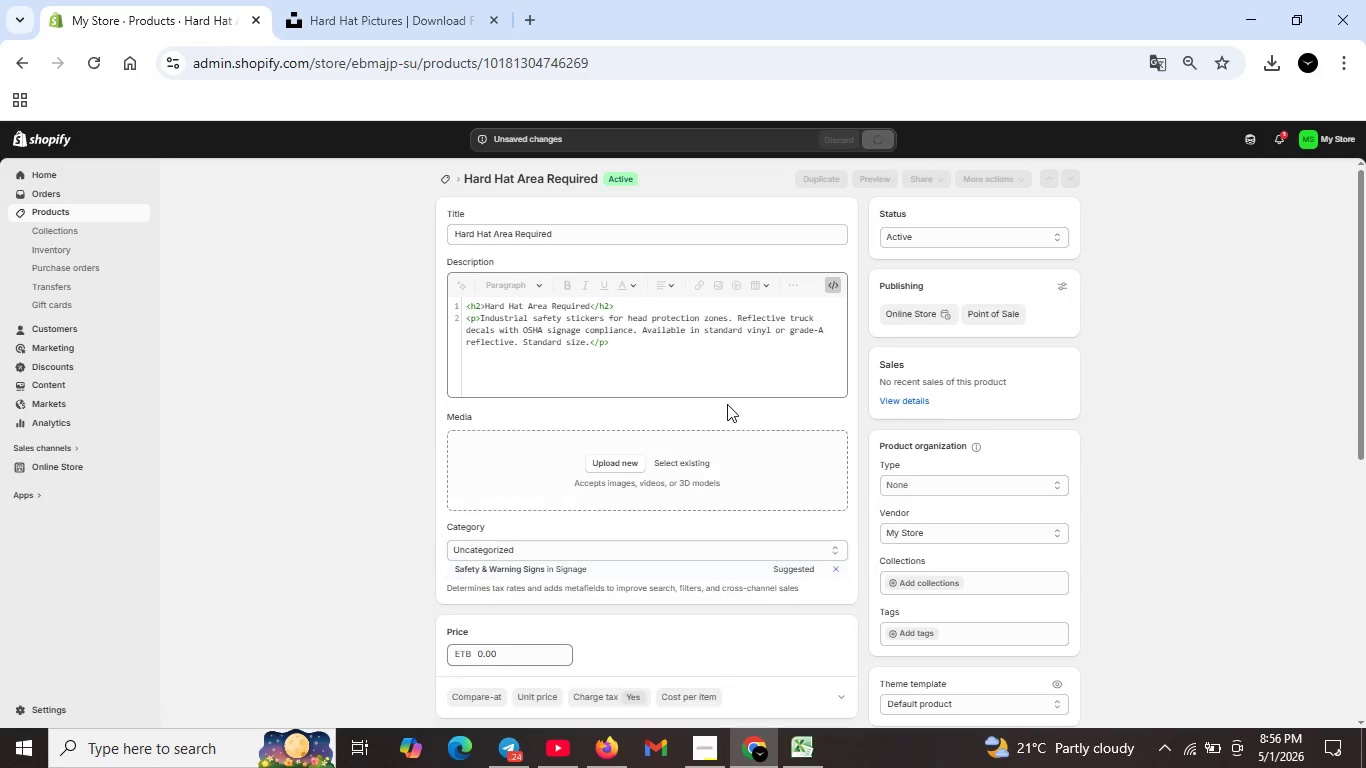 
wait(6.83)
 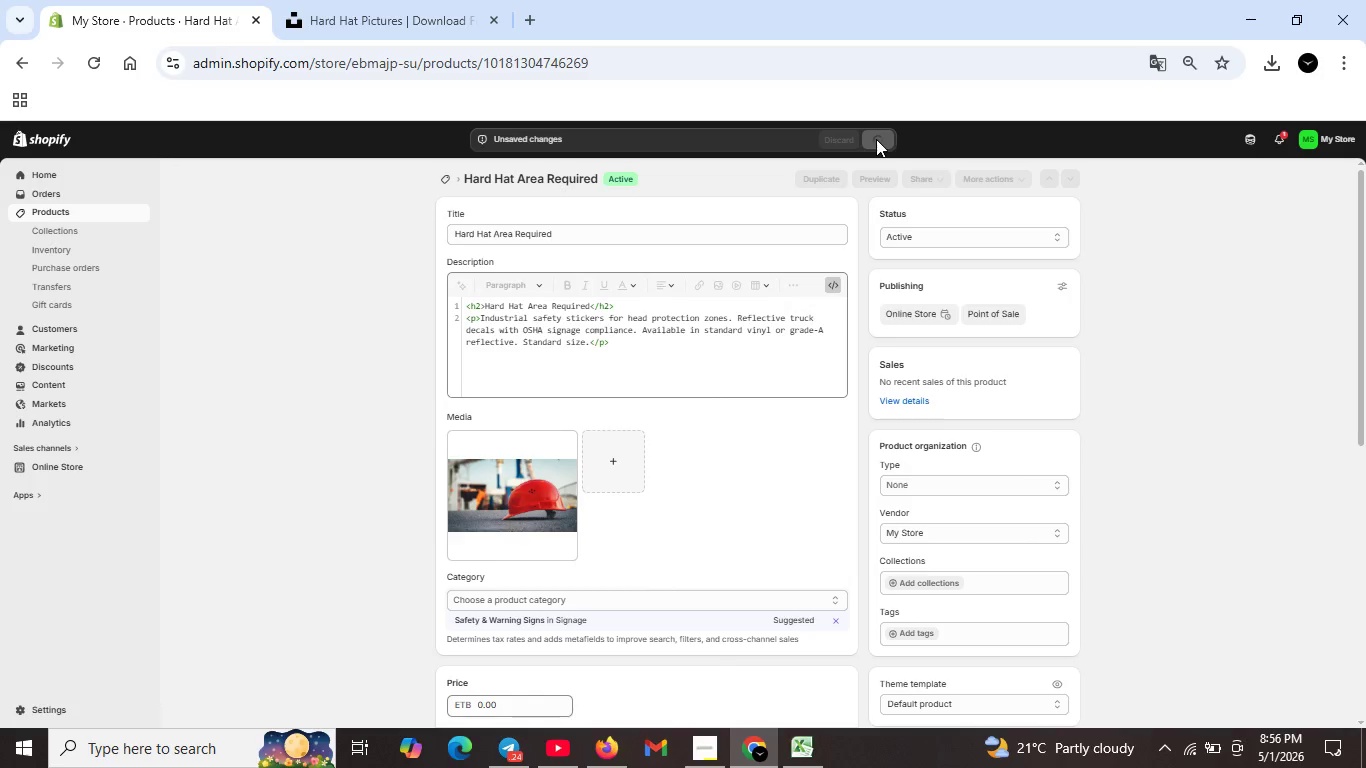 
scroll: coordinate [727, 405], scroll_direction: down, amount: 2.0
 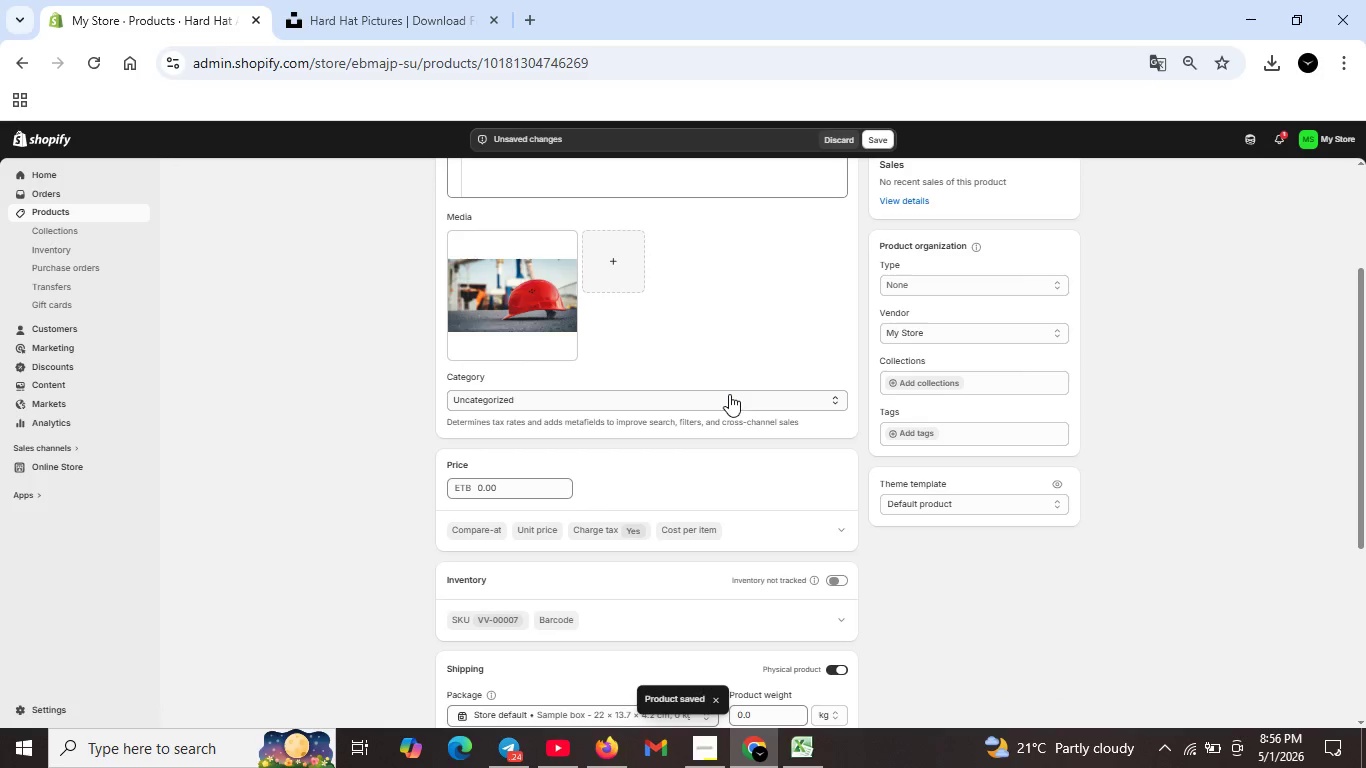 
scroll: coordinate [731, 375], scroll_direction: up, amount: 6.0
 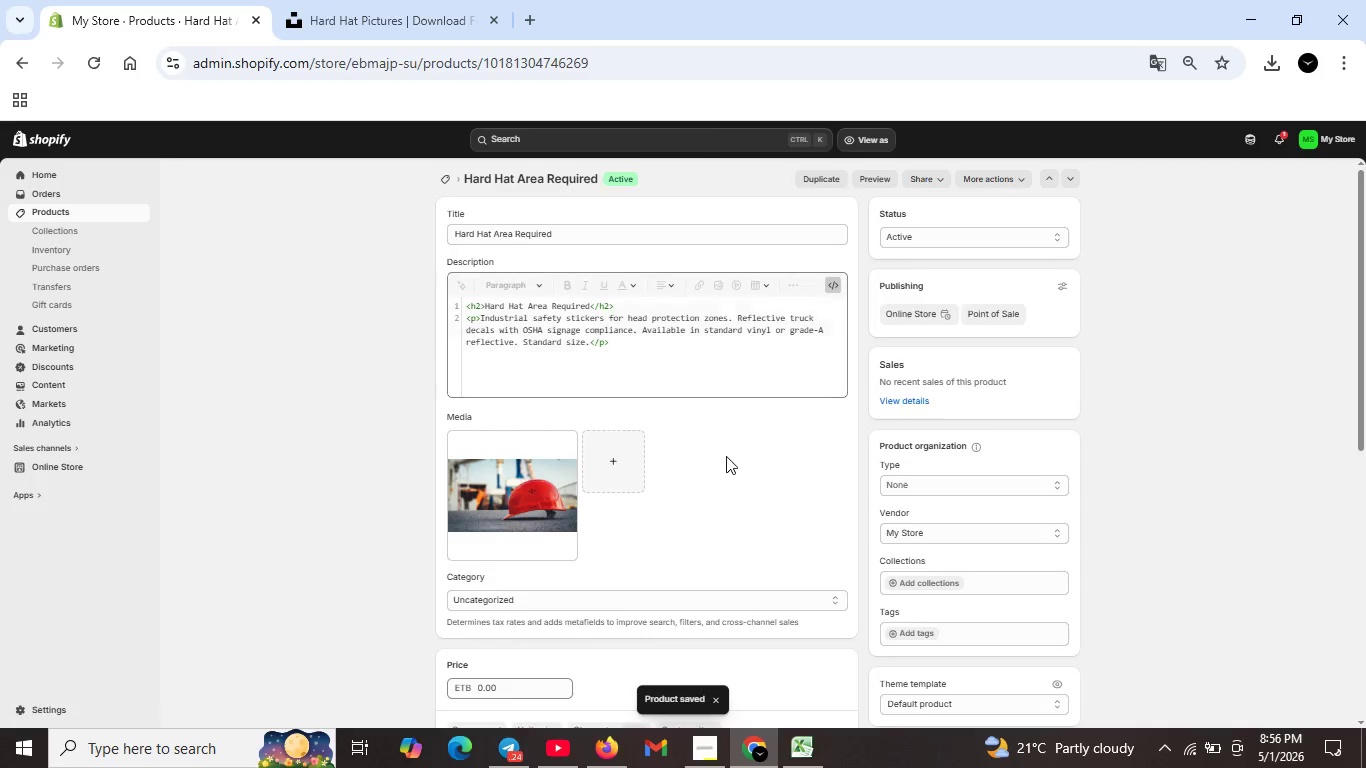 
scroll: coordinate [726, 459], scroll_direction: down, amount: 3.0
 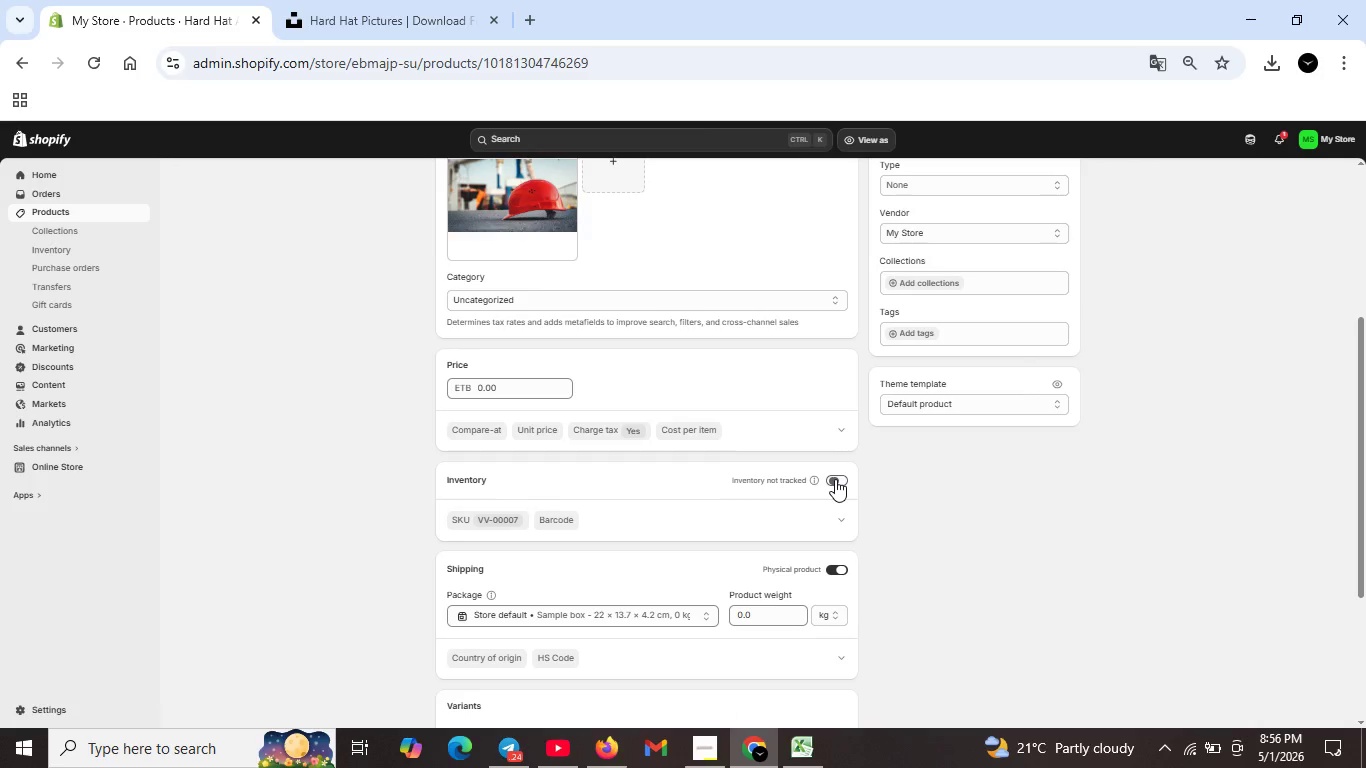 
left_click([835, 479])
 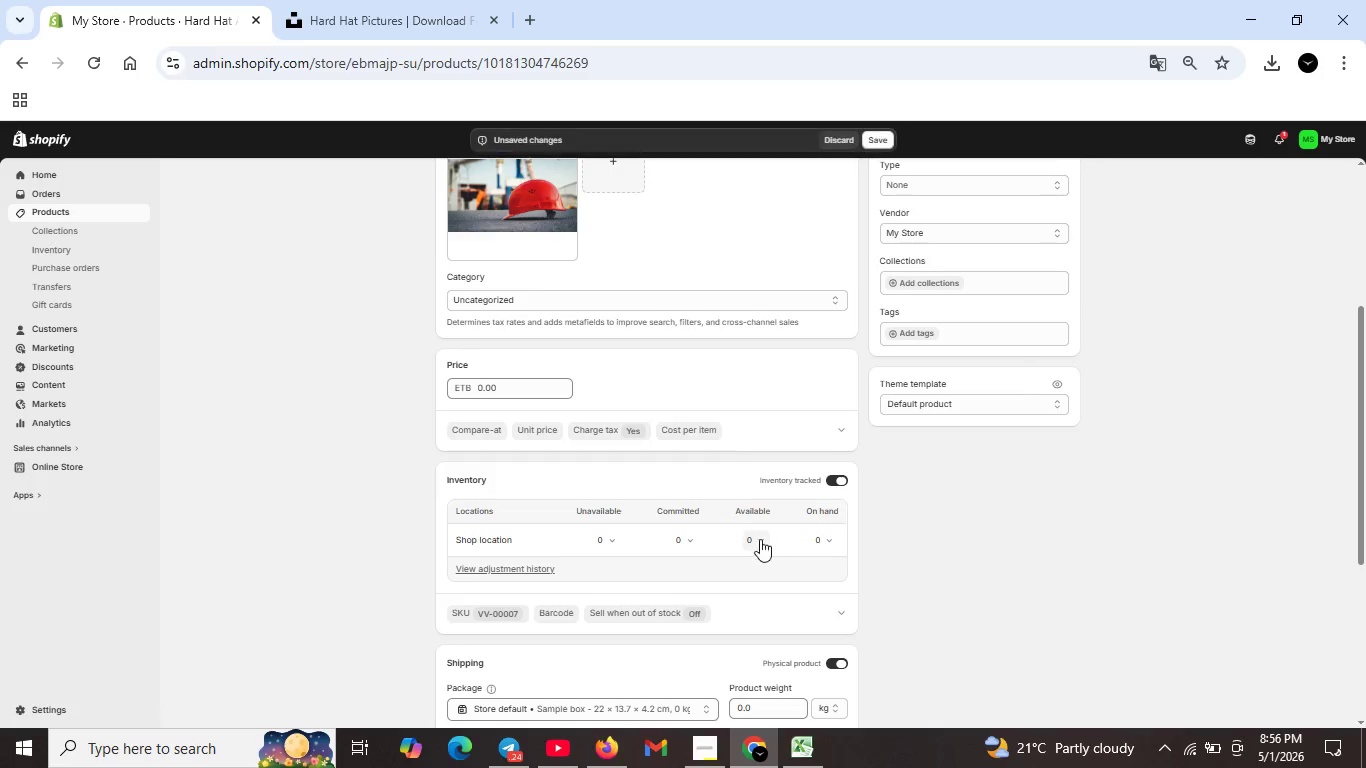 
left_click([760, 539])
 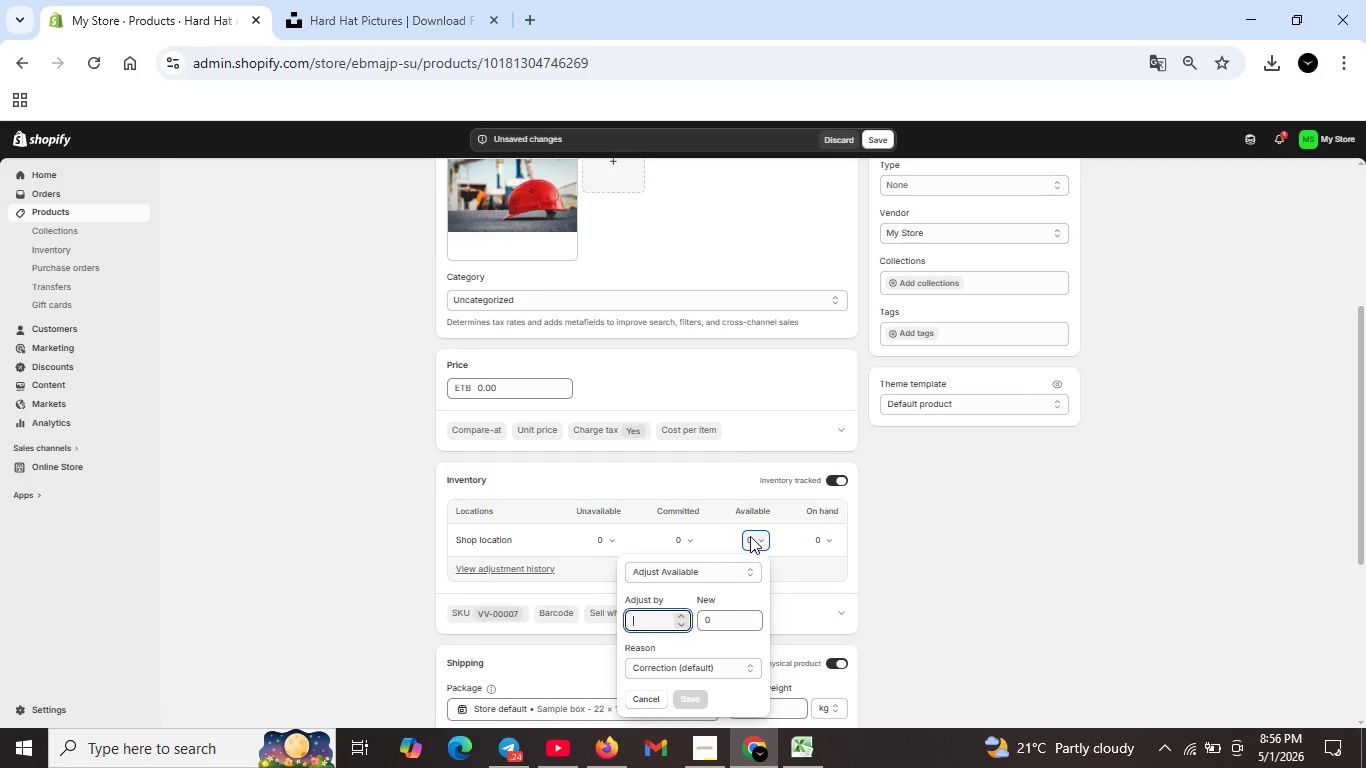 
key(Backspace)
type(100)
 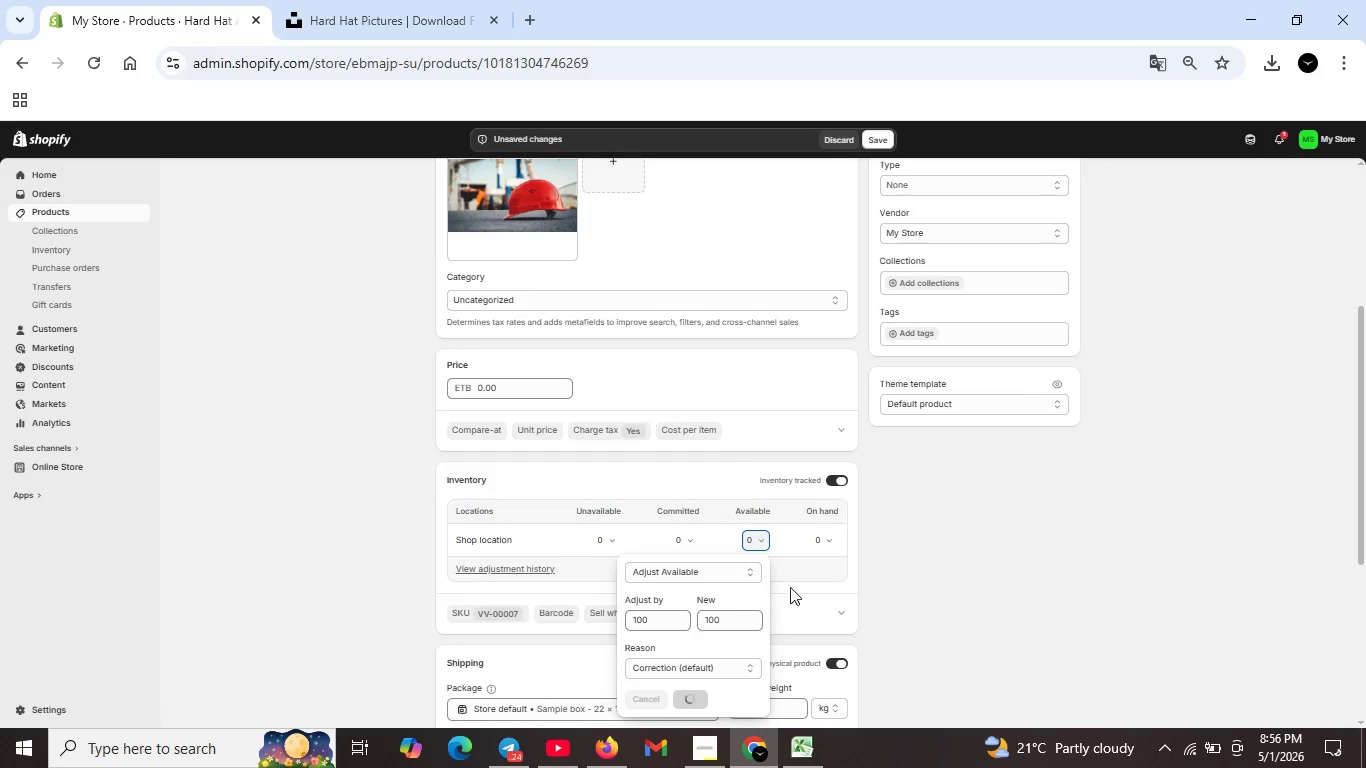 
scroll: coordinate [791, 573], scroll_direction: down, amount: 3.0
 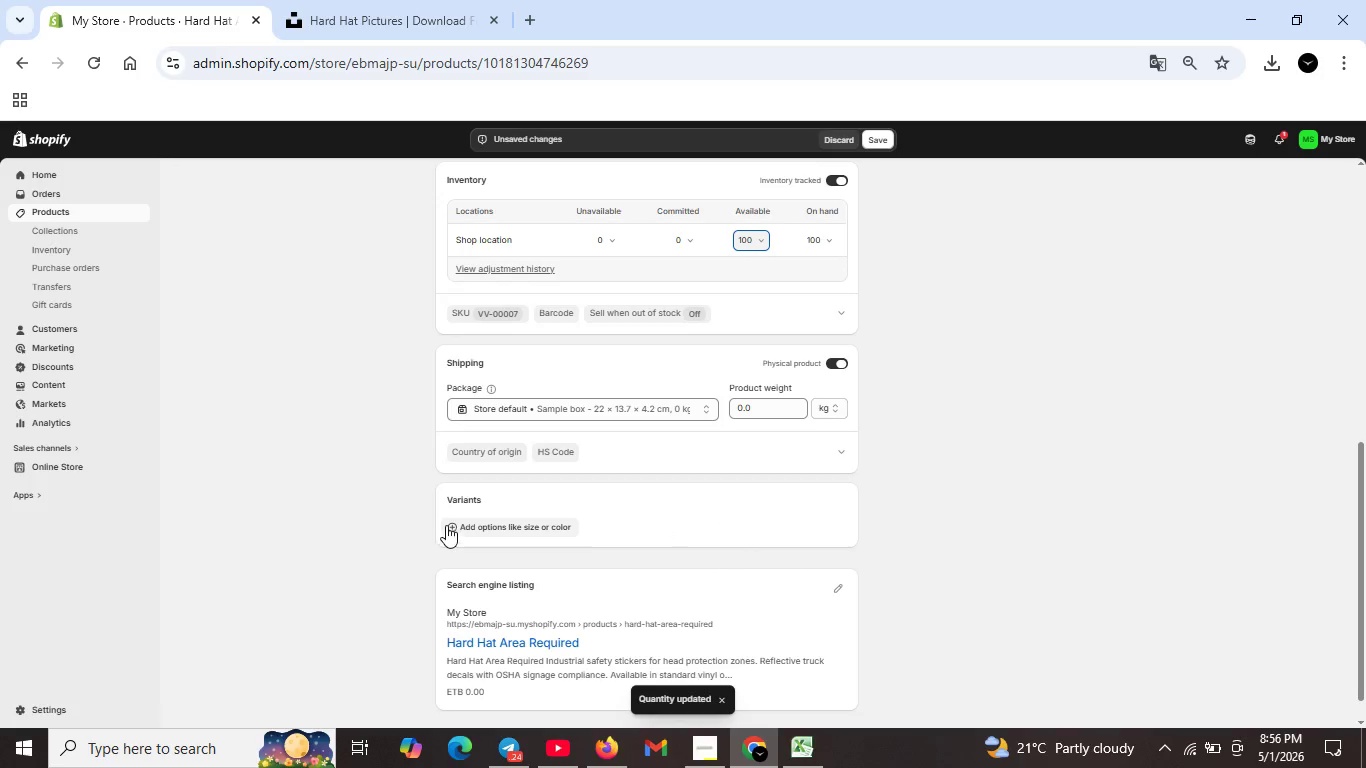 
left_click([446, 524])
 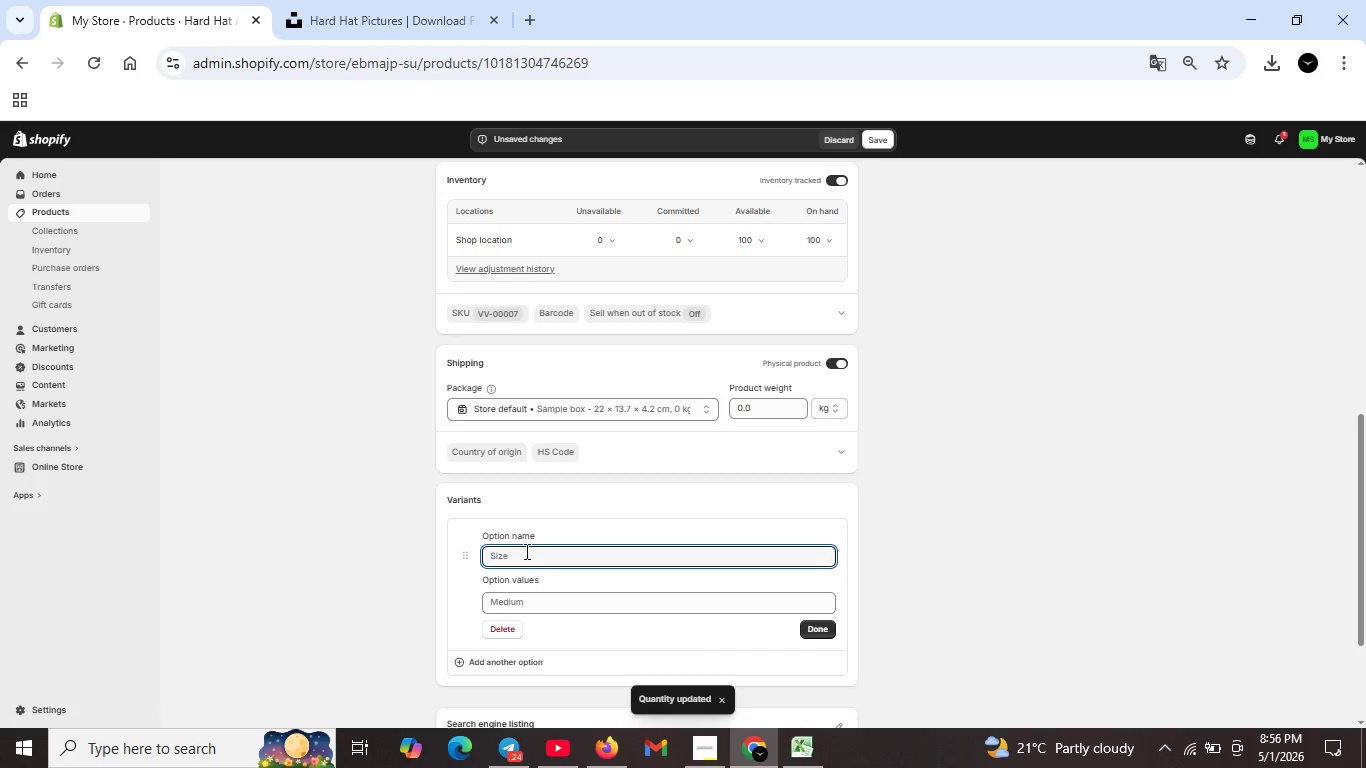 
left_click([525, 551])
 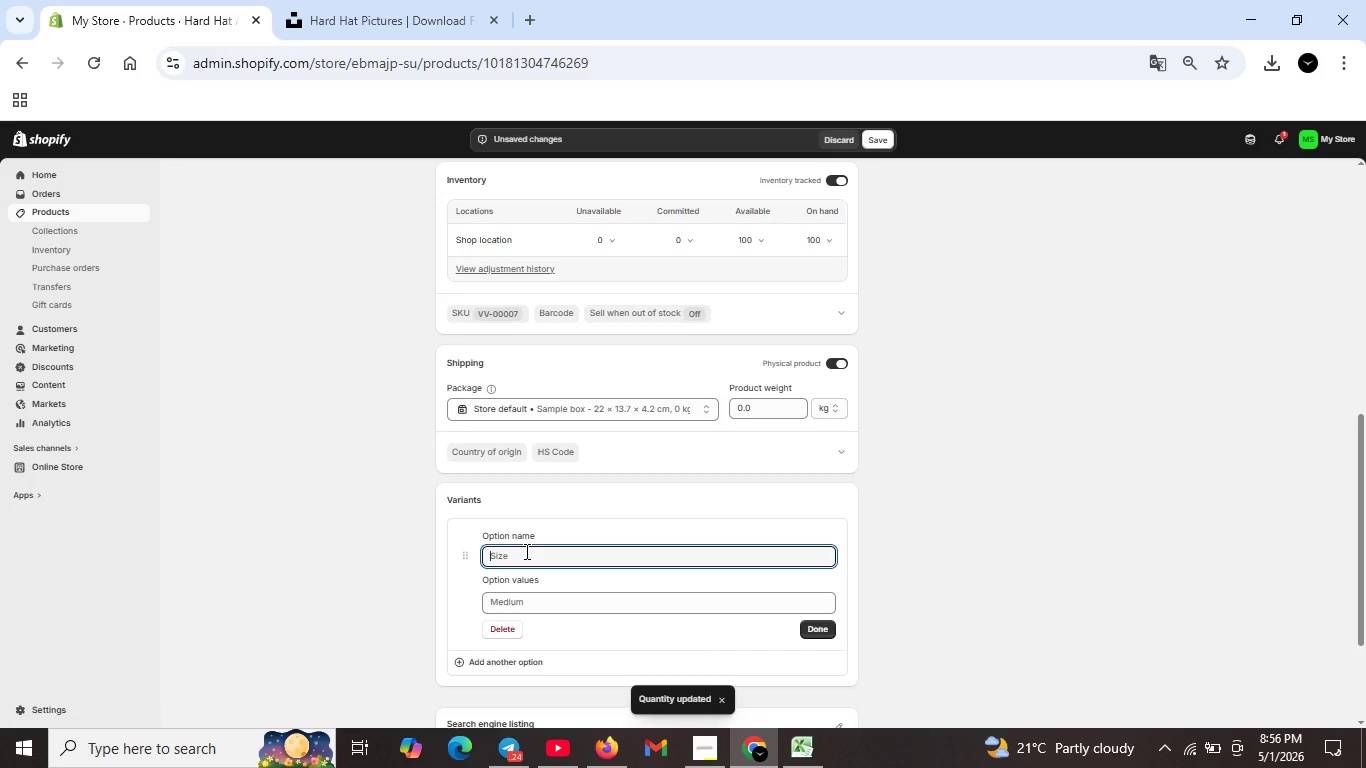 
type(Mat)
key(Backspace)
type(terial Type)
 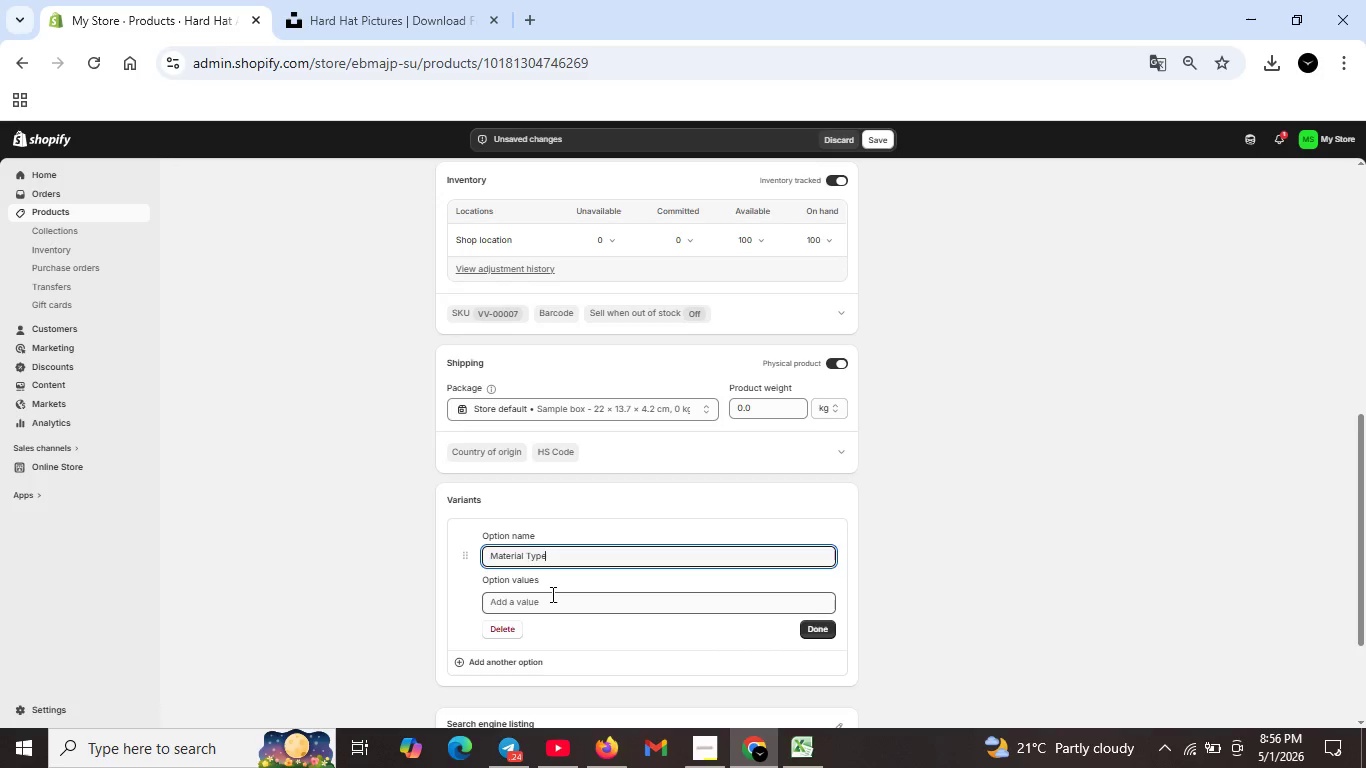 
left_click([551, 595])
 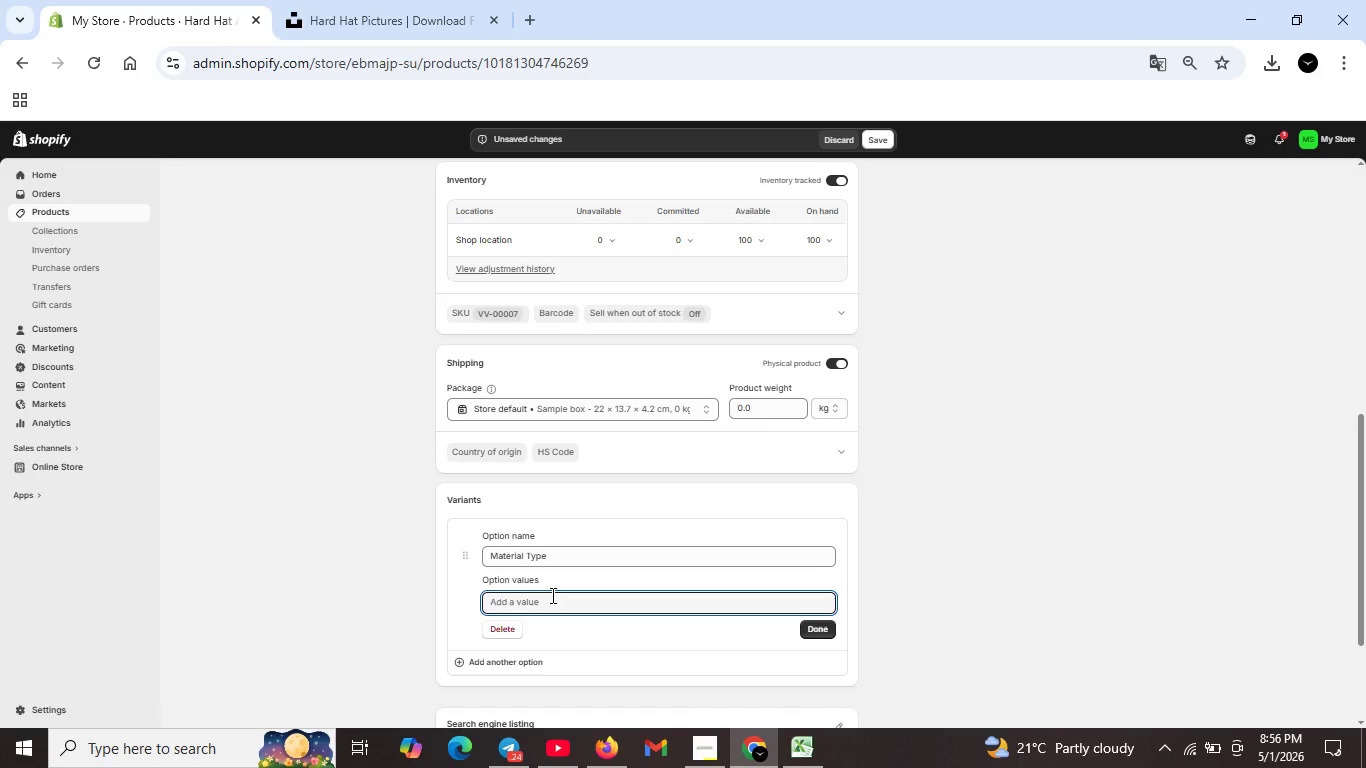 
type(Standard Vinyl)
 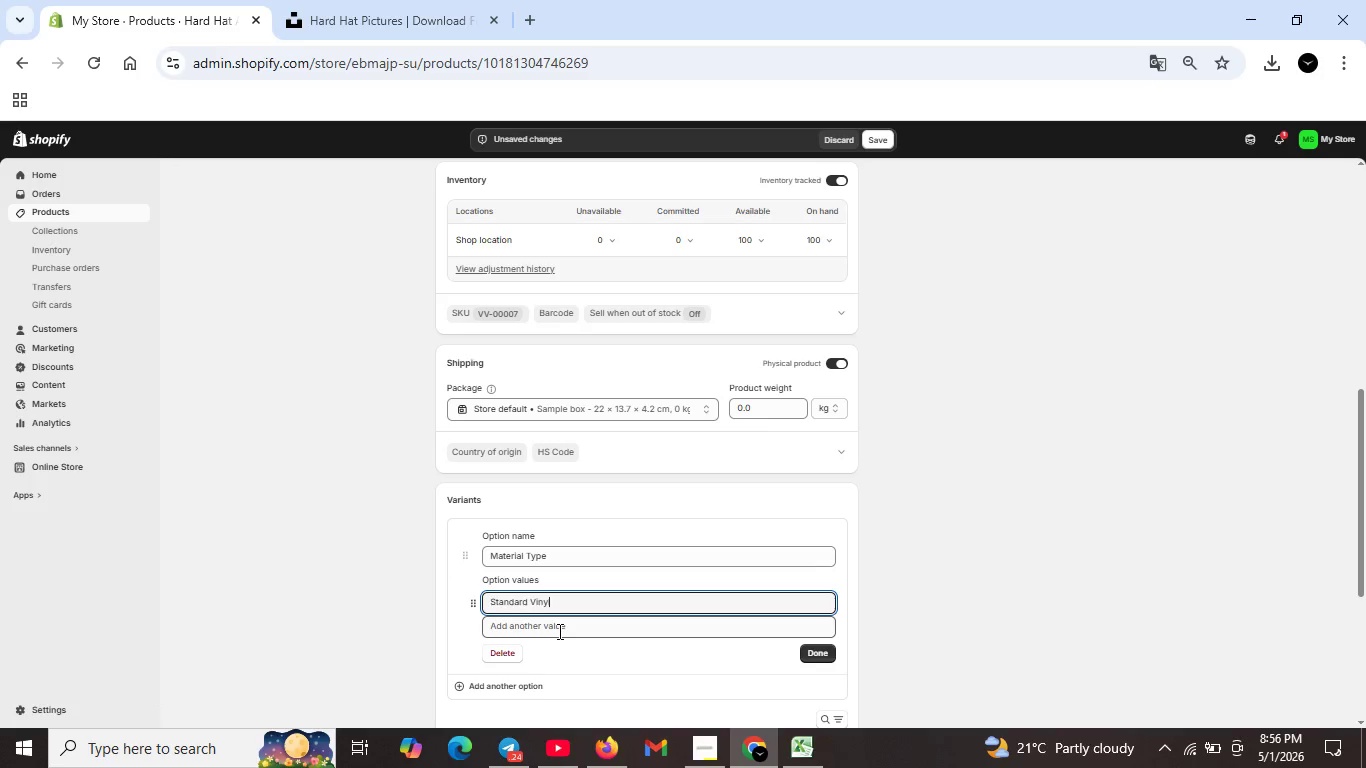 
left_click([558, 631])
 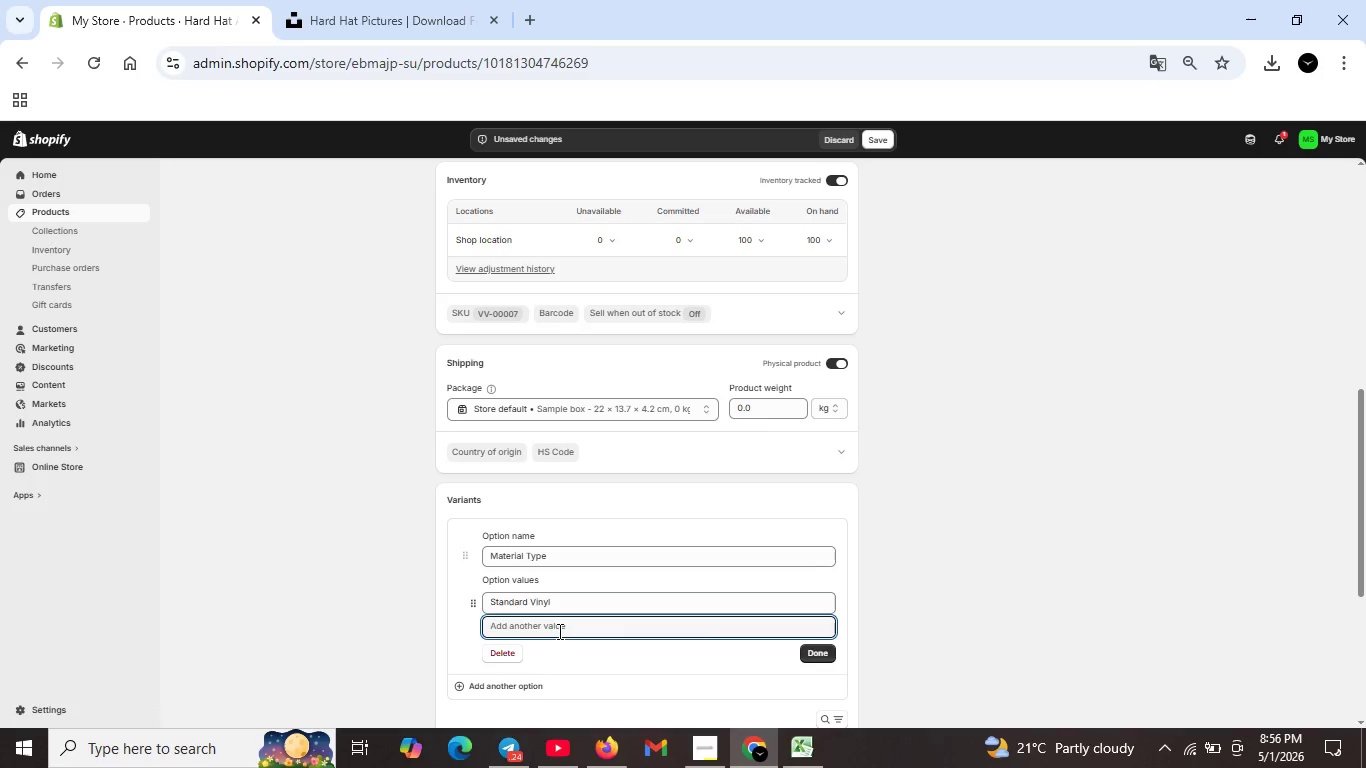 
type(Grade-A Reflective)
 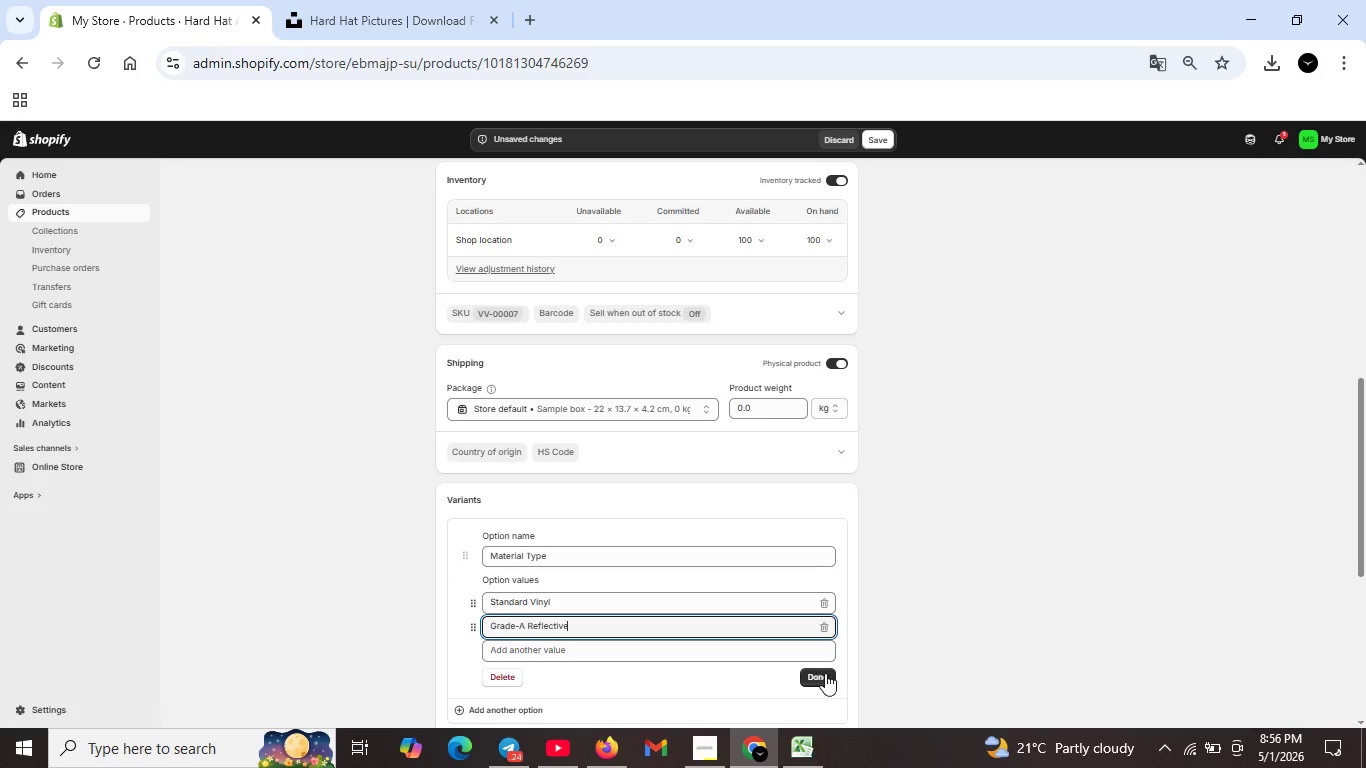 
left_click([820, 678])
 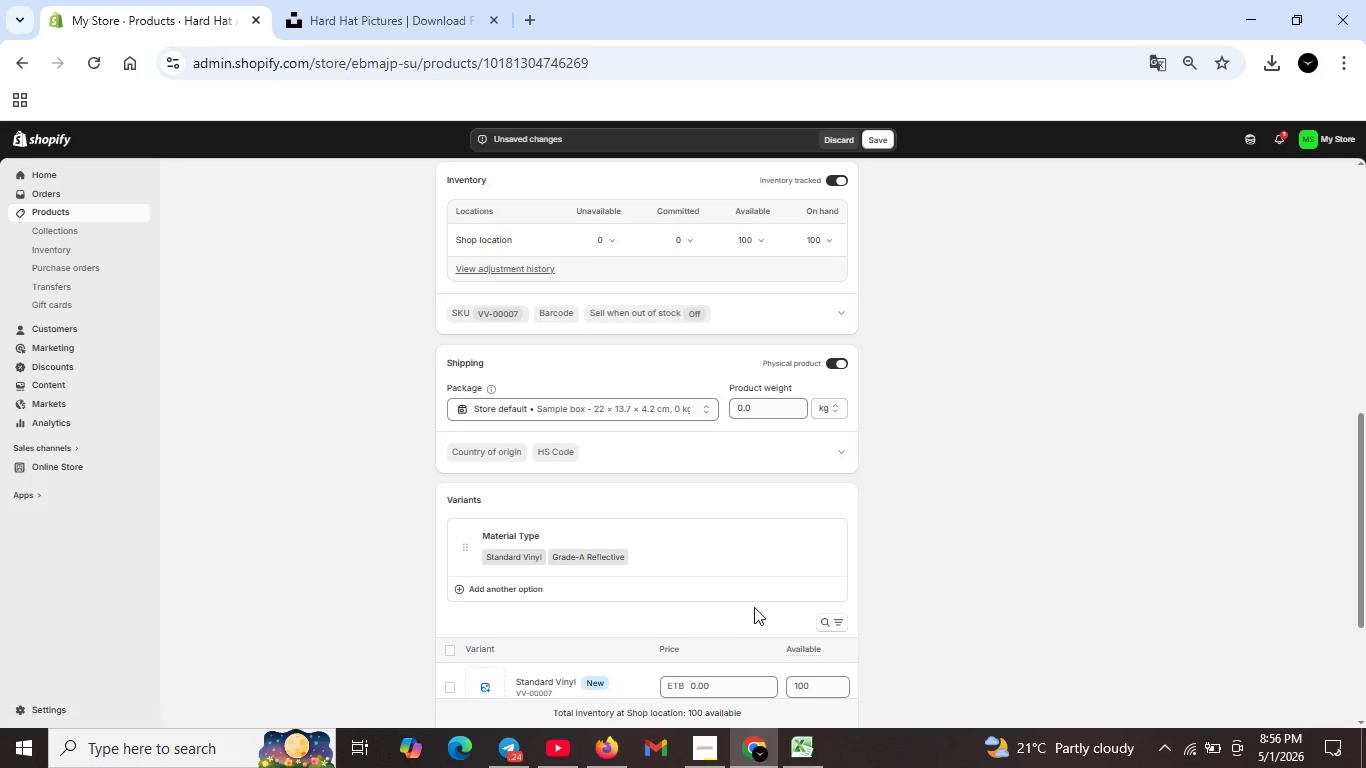 
scroll: coordinate [755, 607], scroll_direction: down, amount: 1.0
 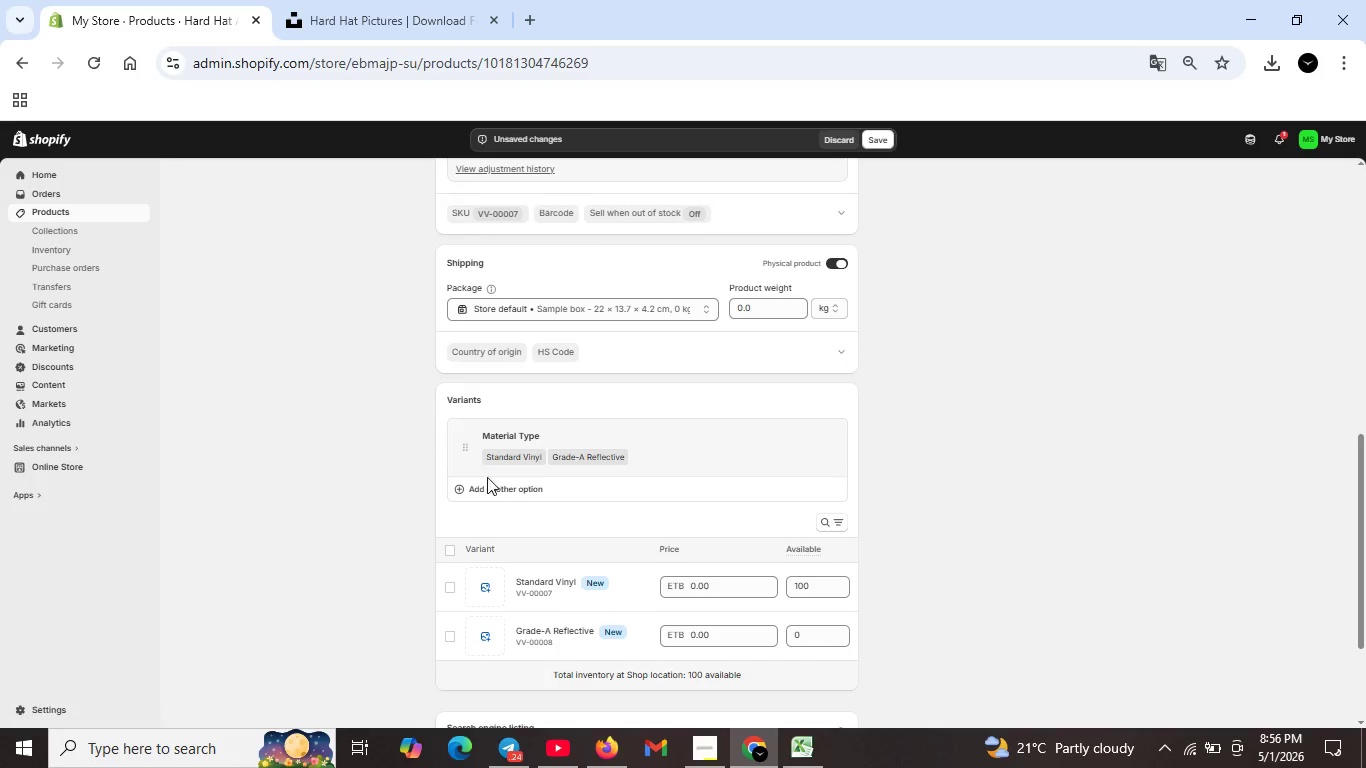 
left_click([465, 488])
 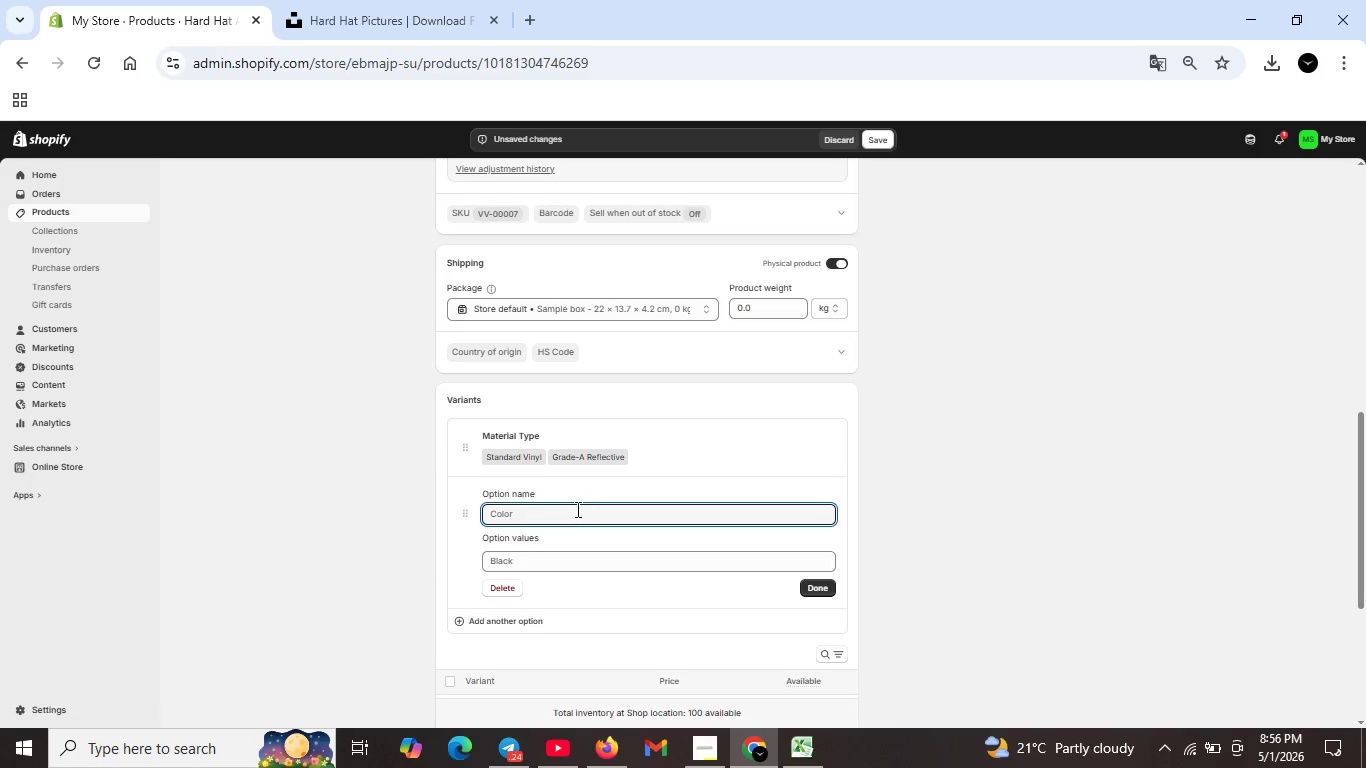 
left_click([568, 519])
 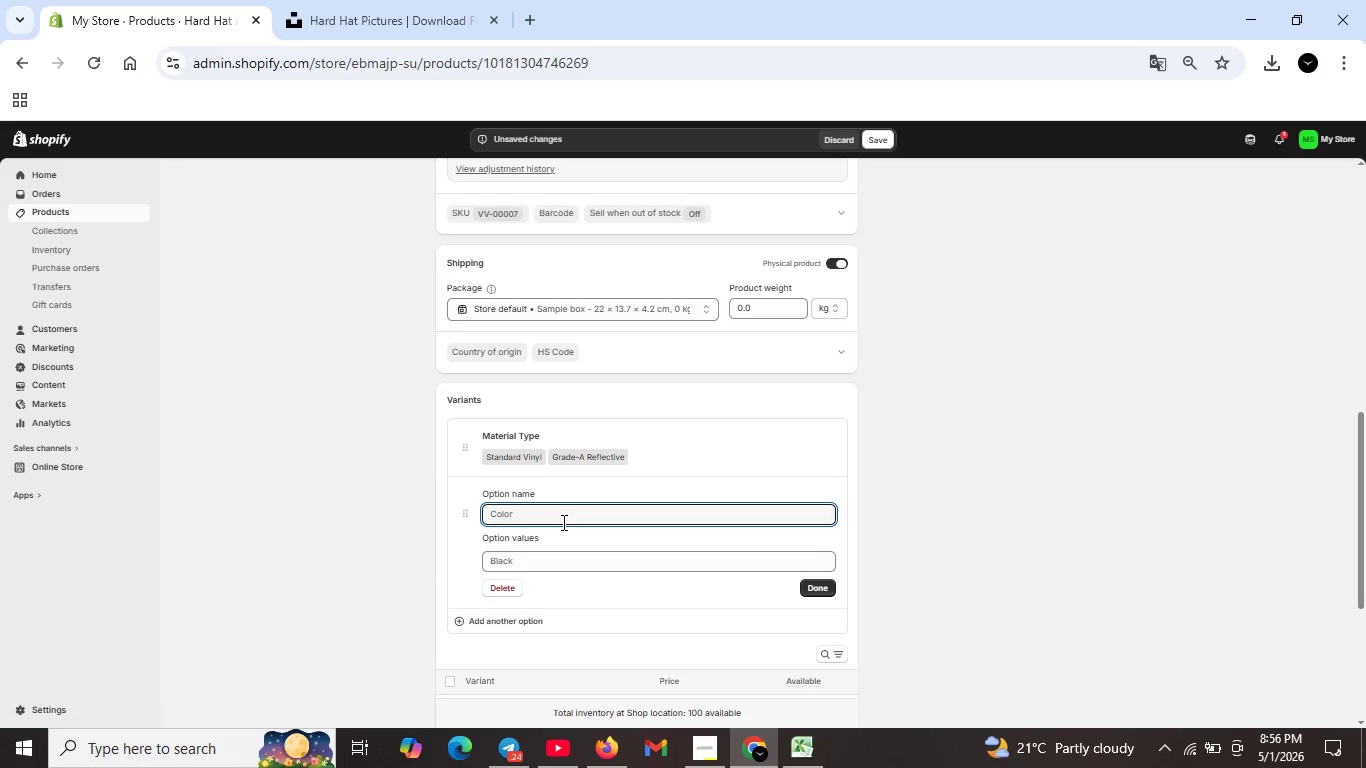 
type(Size)
 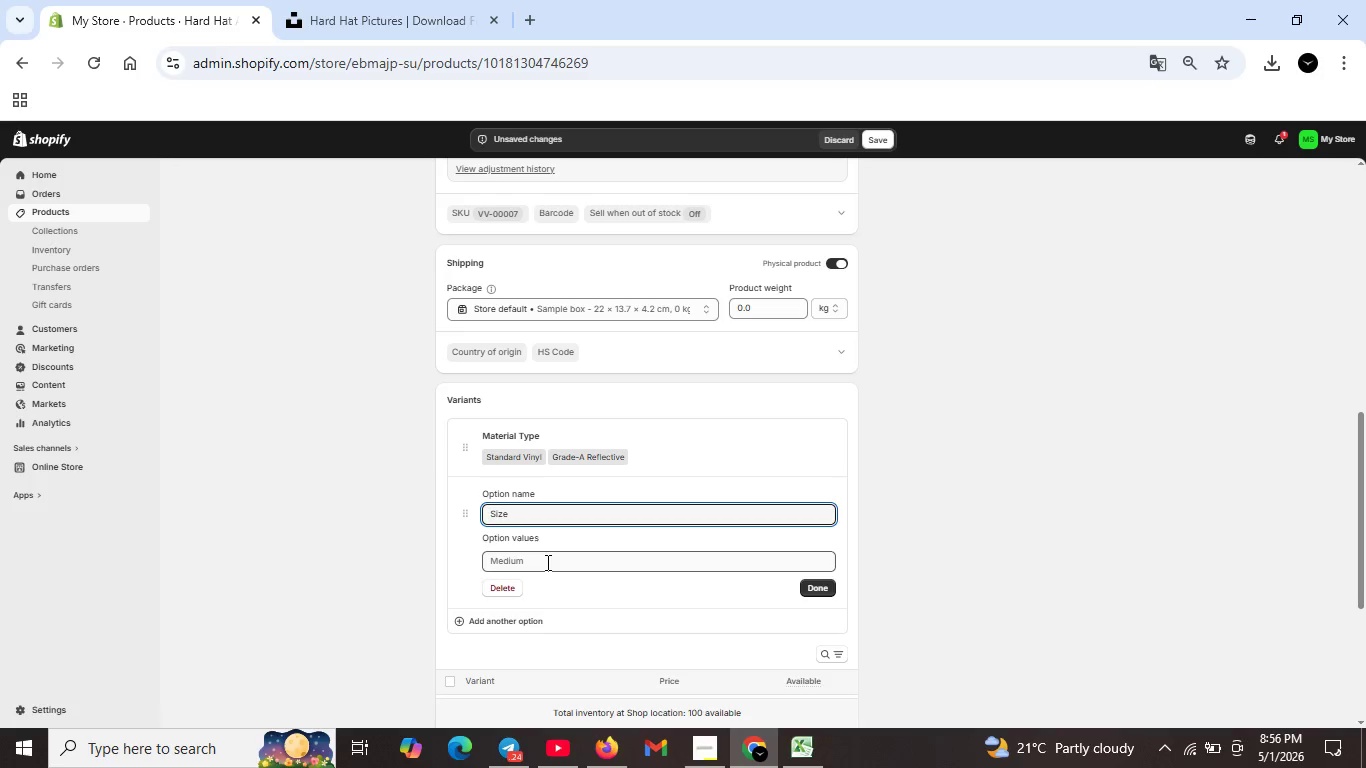 
left_click([546, 562])
 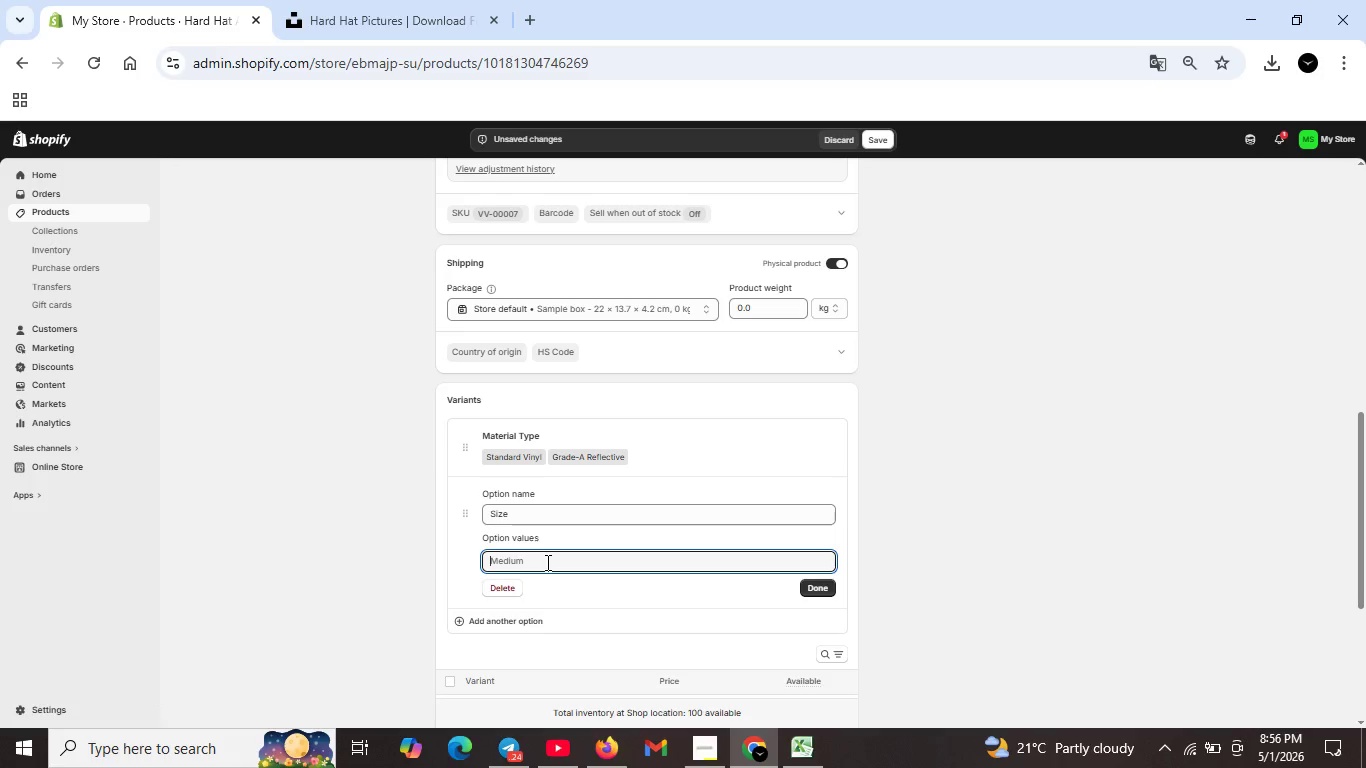 
type(Standard)
 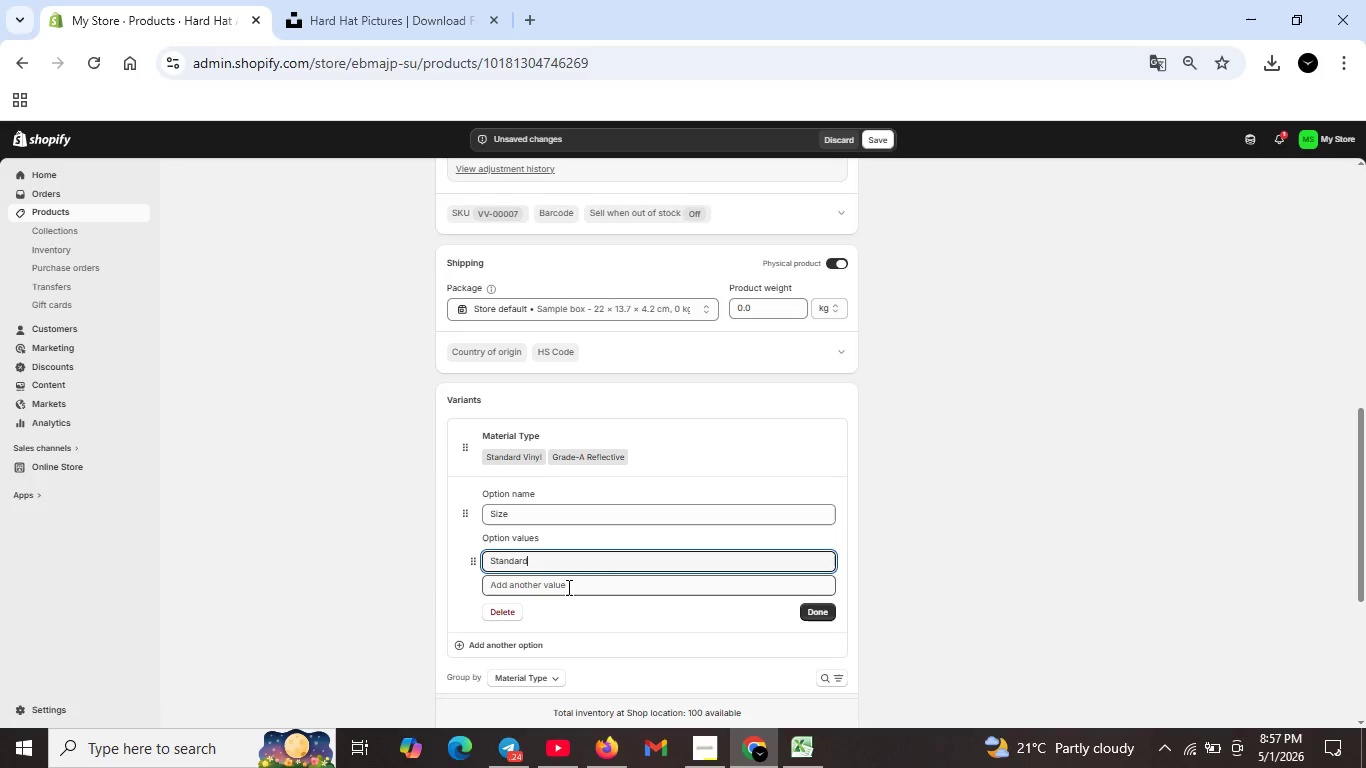 
left_click([566, 588])
 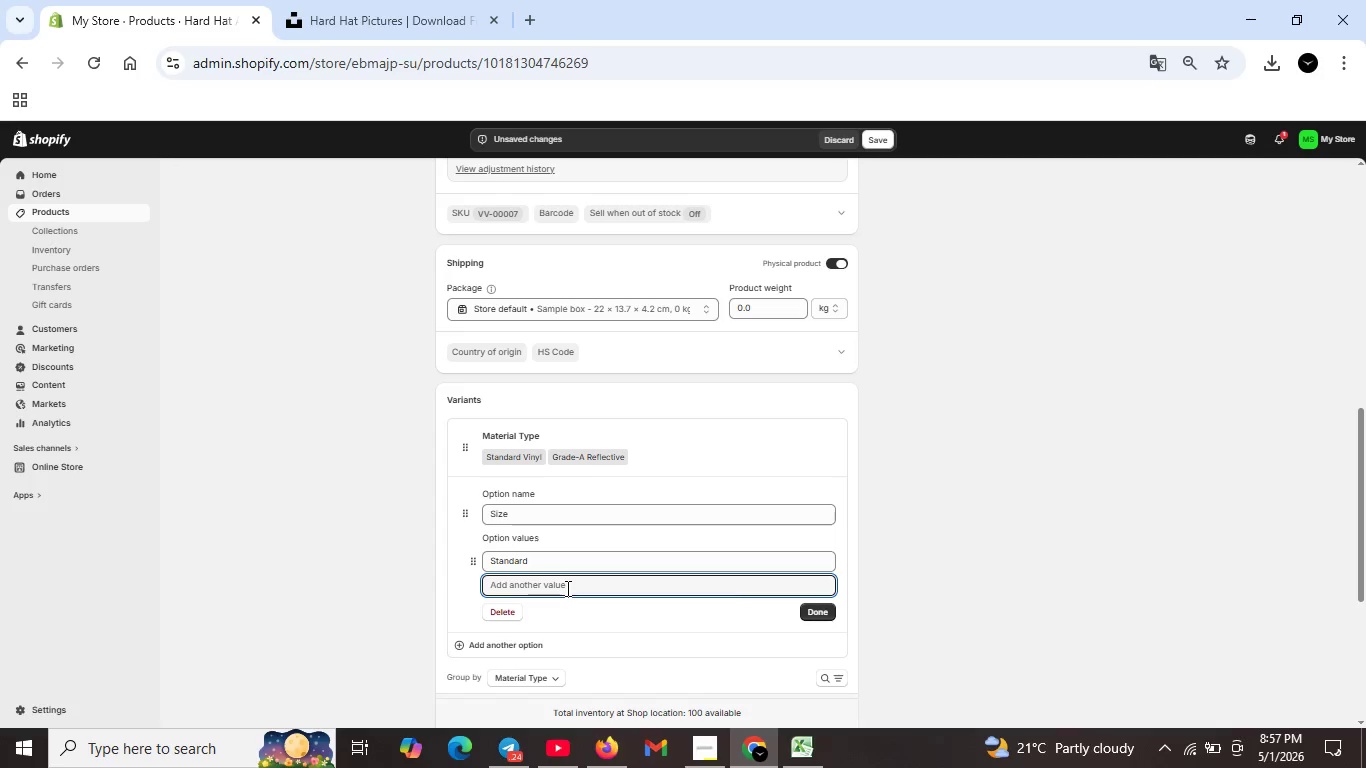 
type(Oversize)
 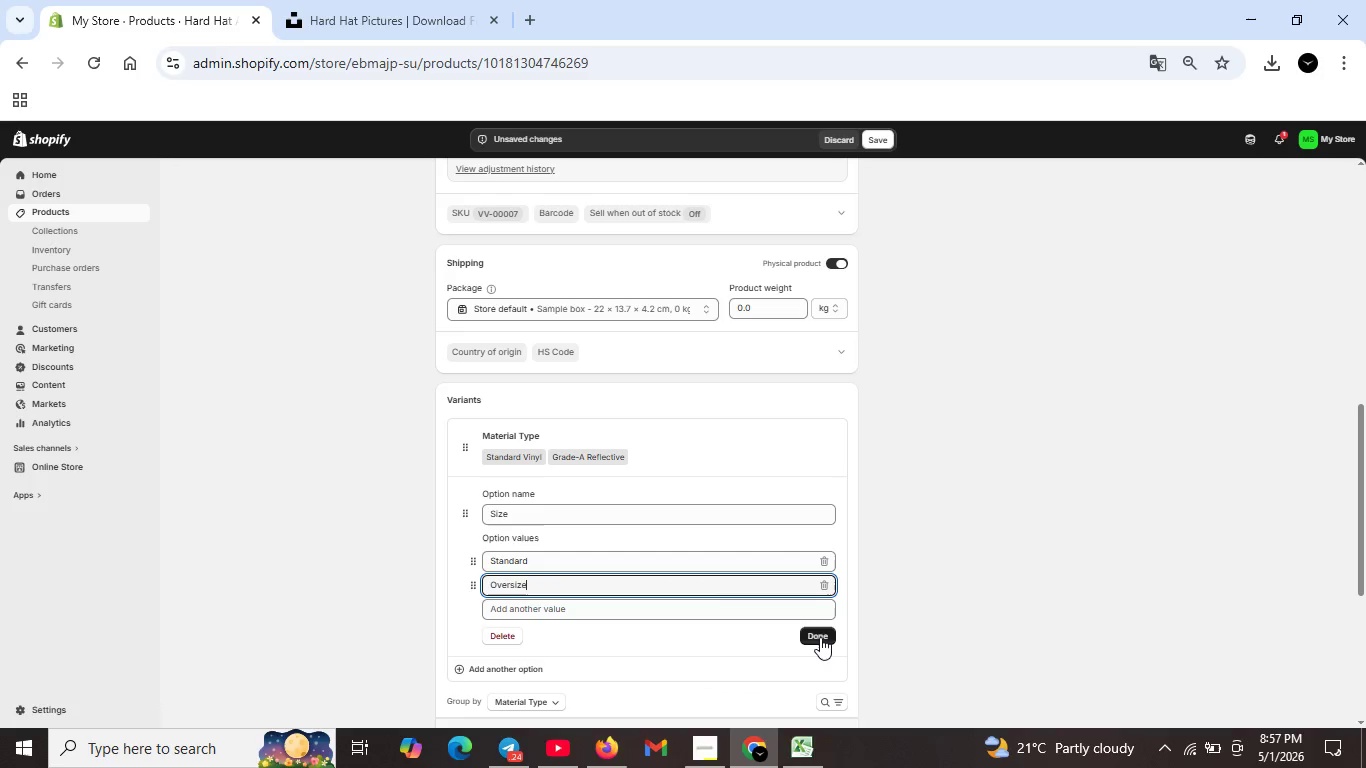 
left_click([820, 637])
 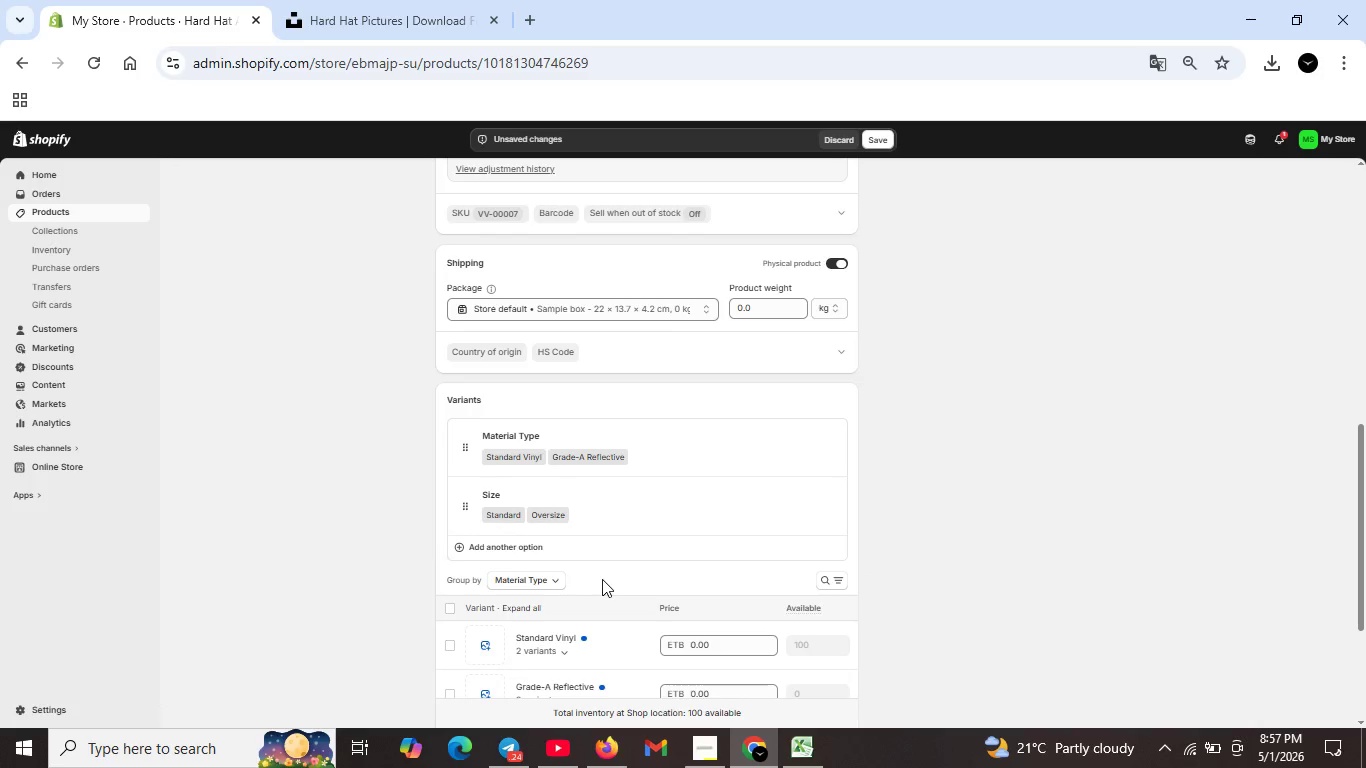 
scroll: coordinate [602, 579], scroll_direction: down, amount: 1.0
 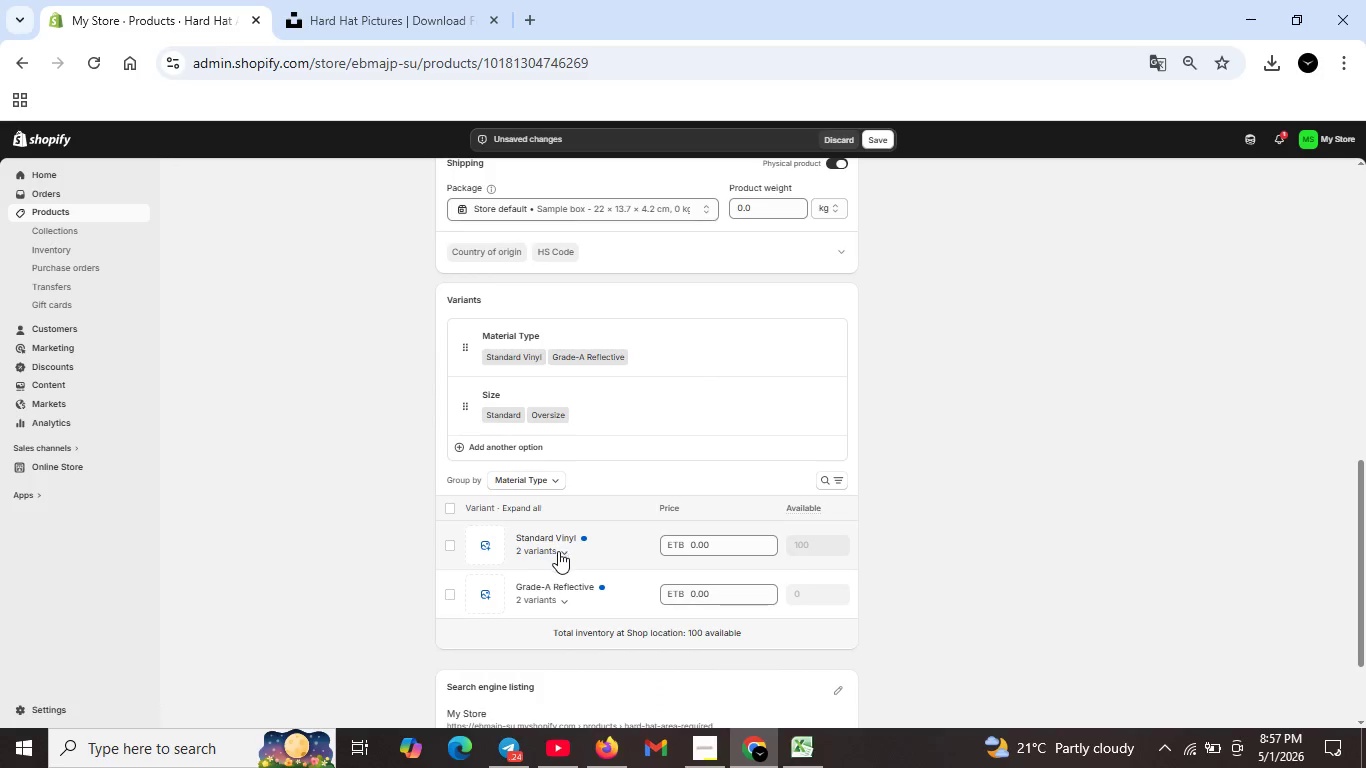 
left_click([558, 551])
 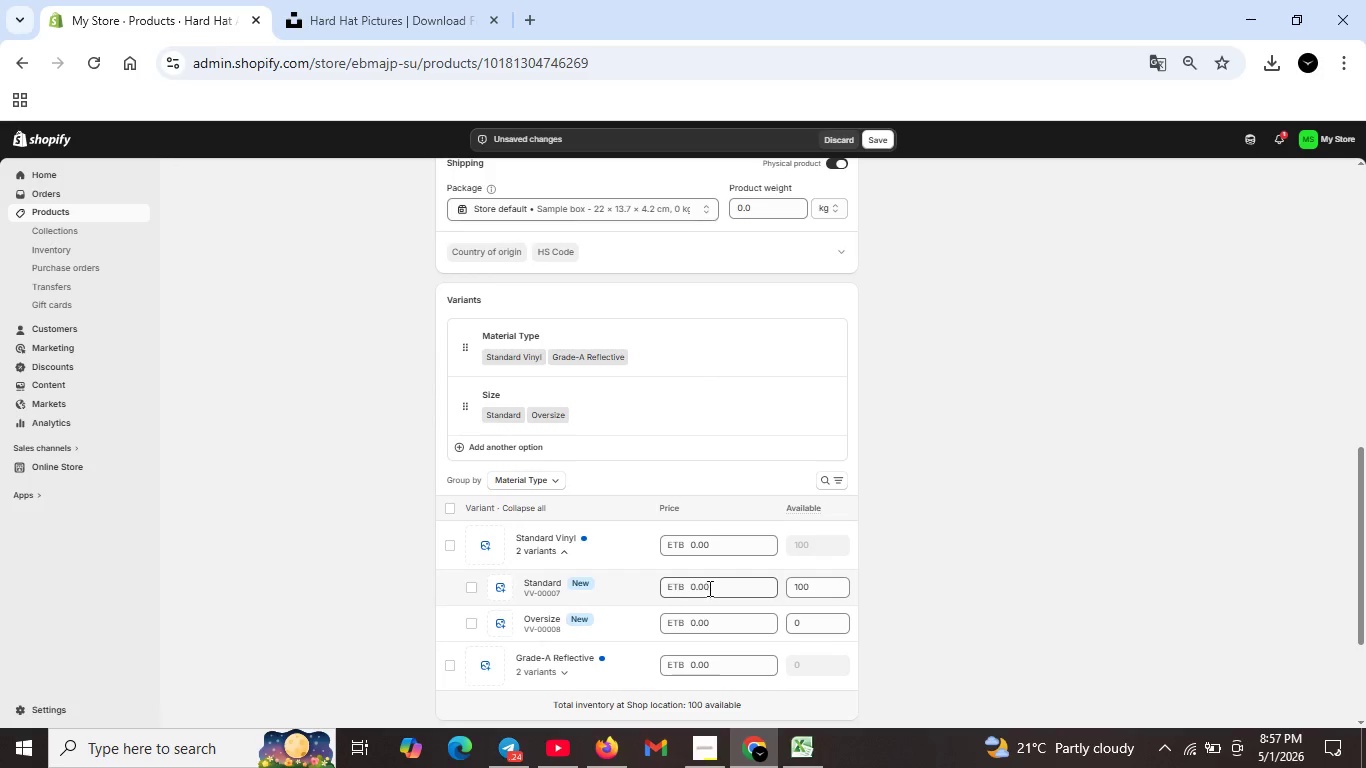 
double_click([708, 588])
 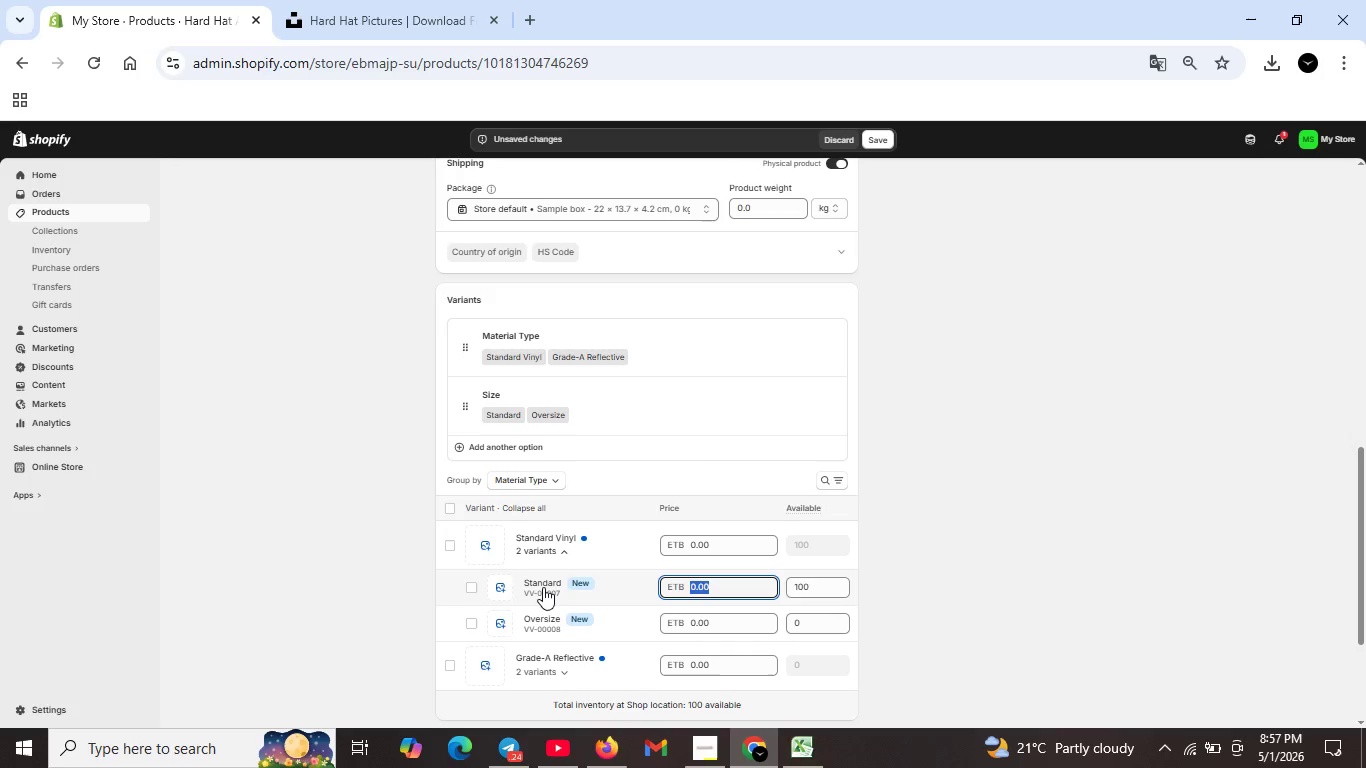 
left_click([543, 587])
 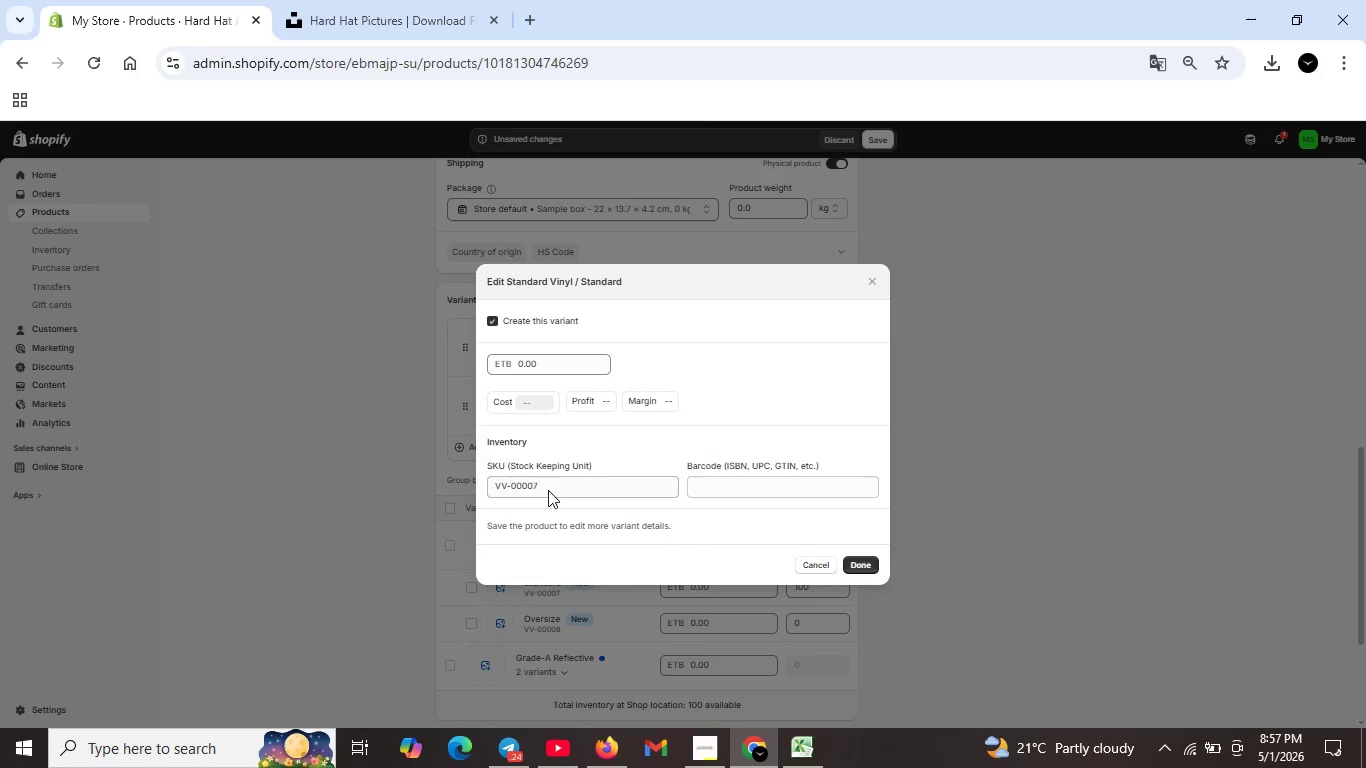 
double_click([550, 484])
 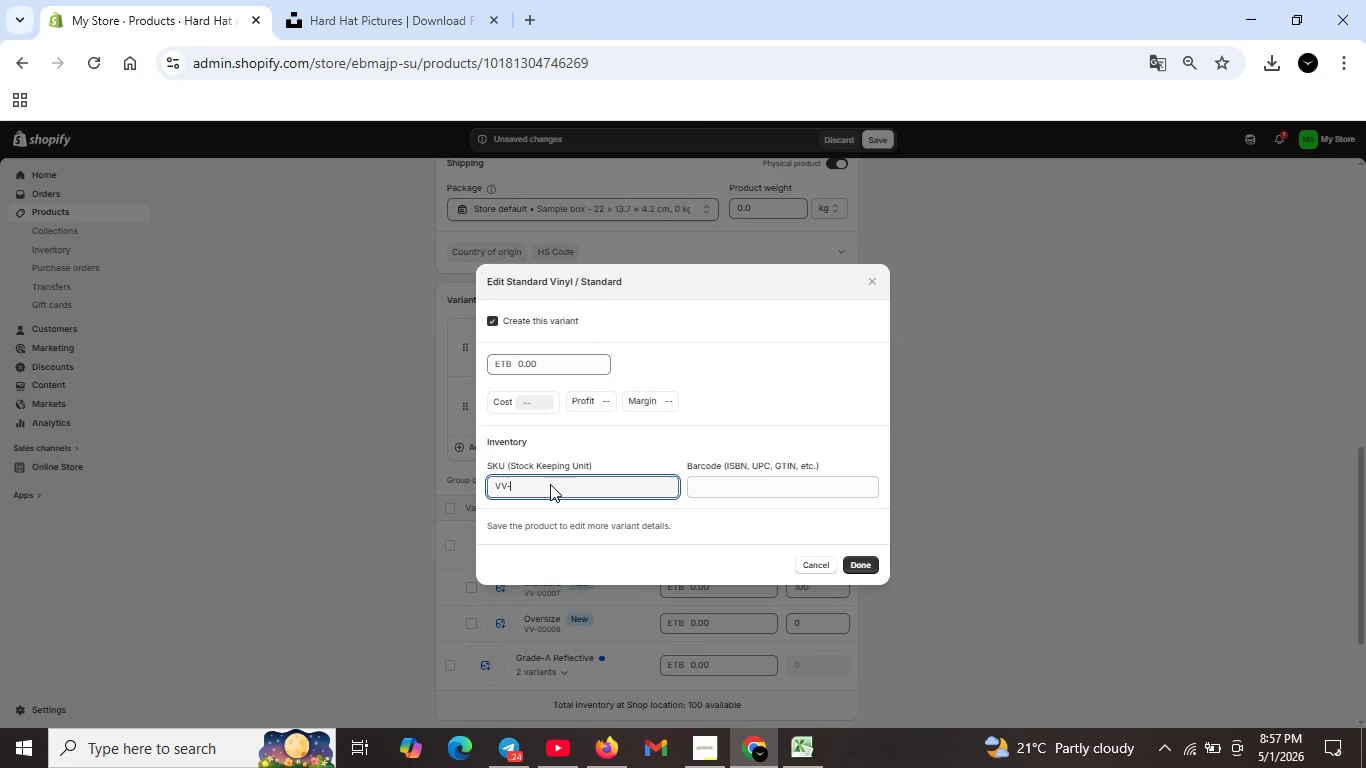 
key(Backspace)
type(HARD-STD-VNYL)
 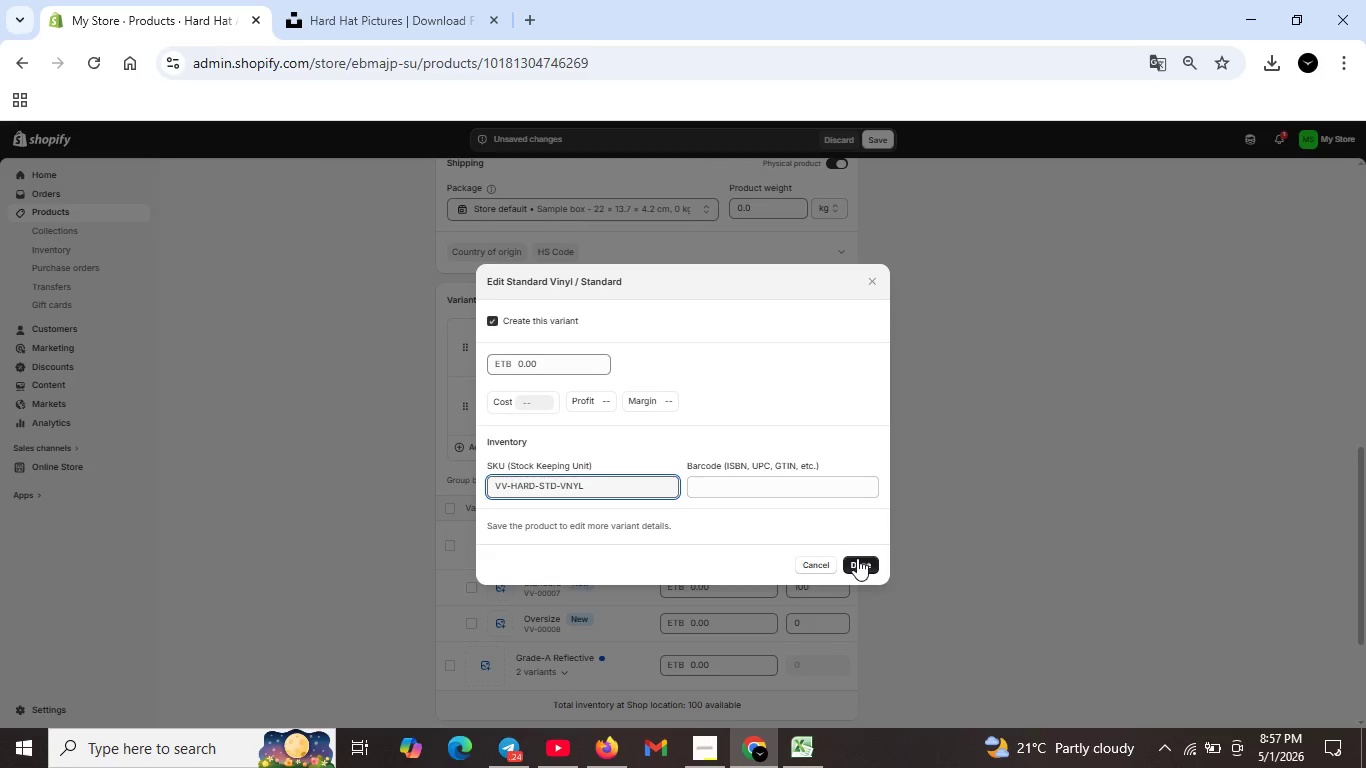 
left_click([857, 558])
 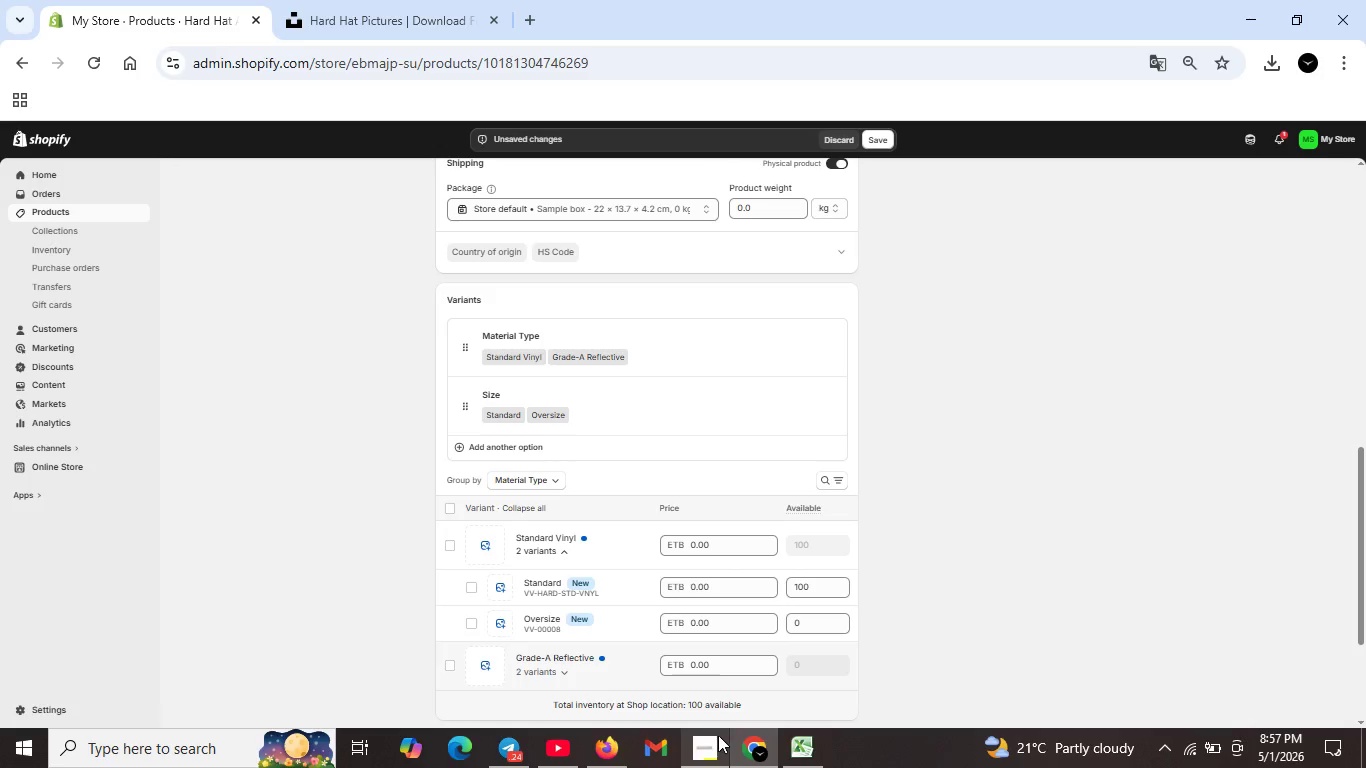 
left_click([713, 741])